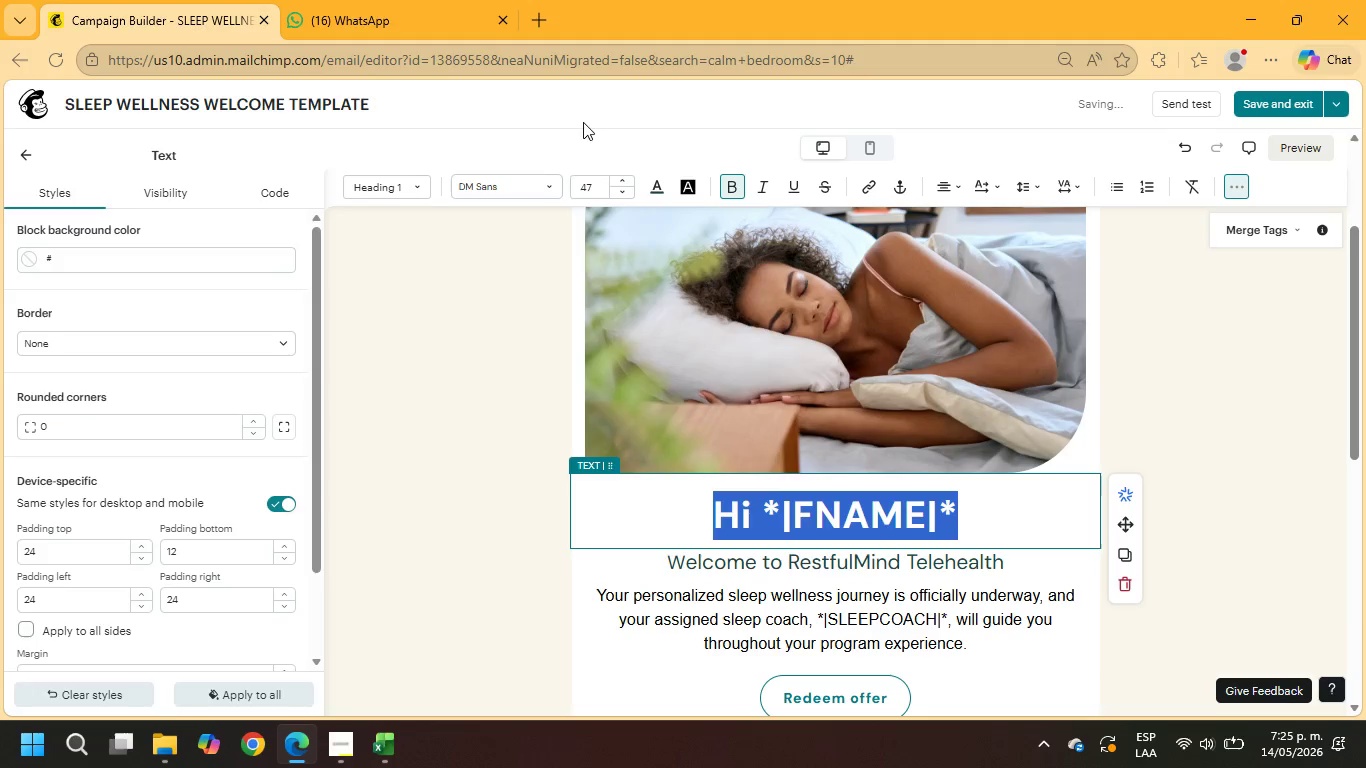 
mouse_move([615, 187])
 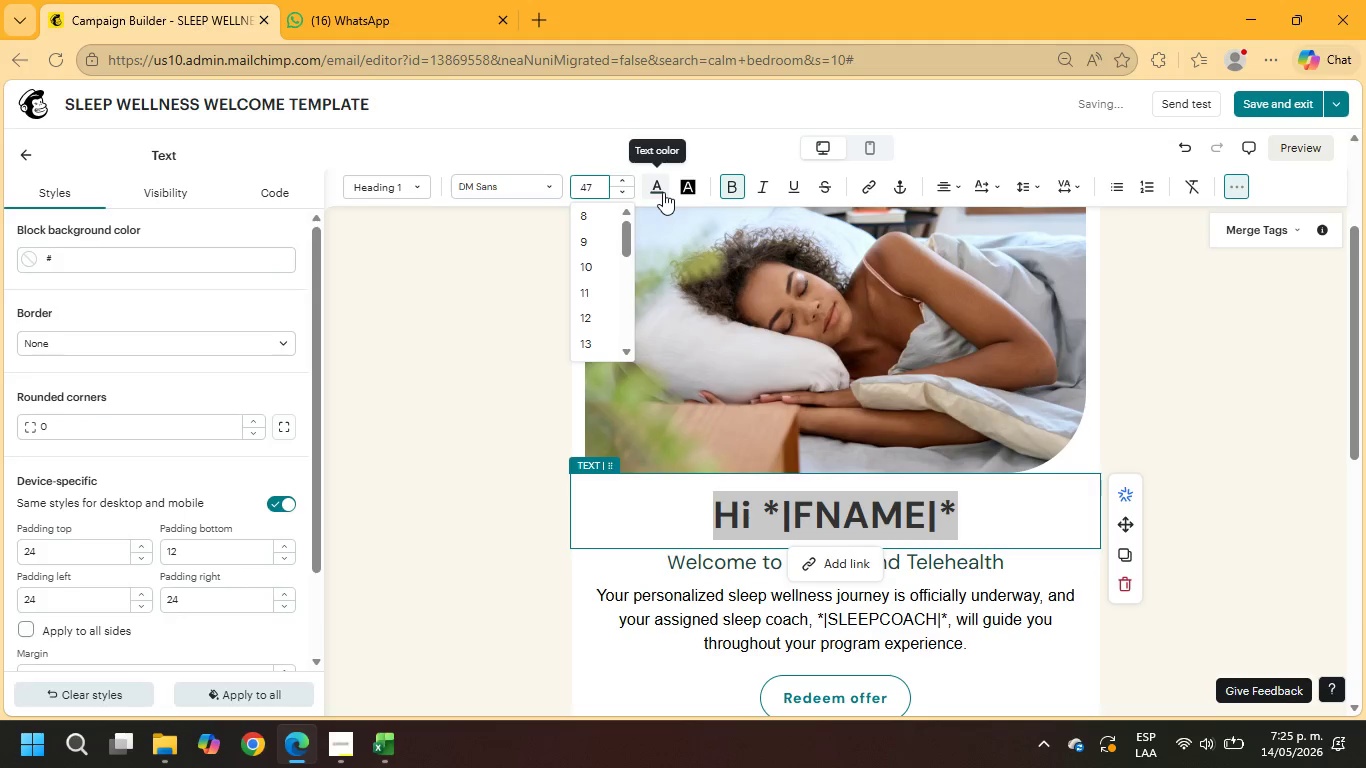 
key(Backspace)
 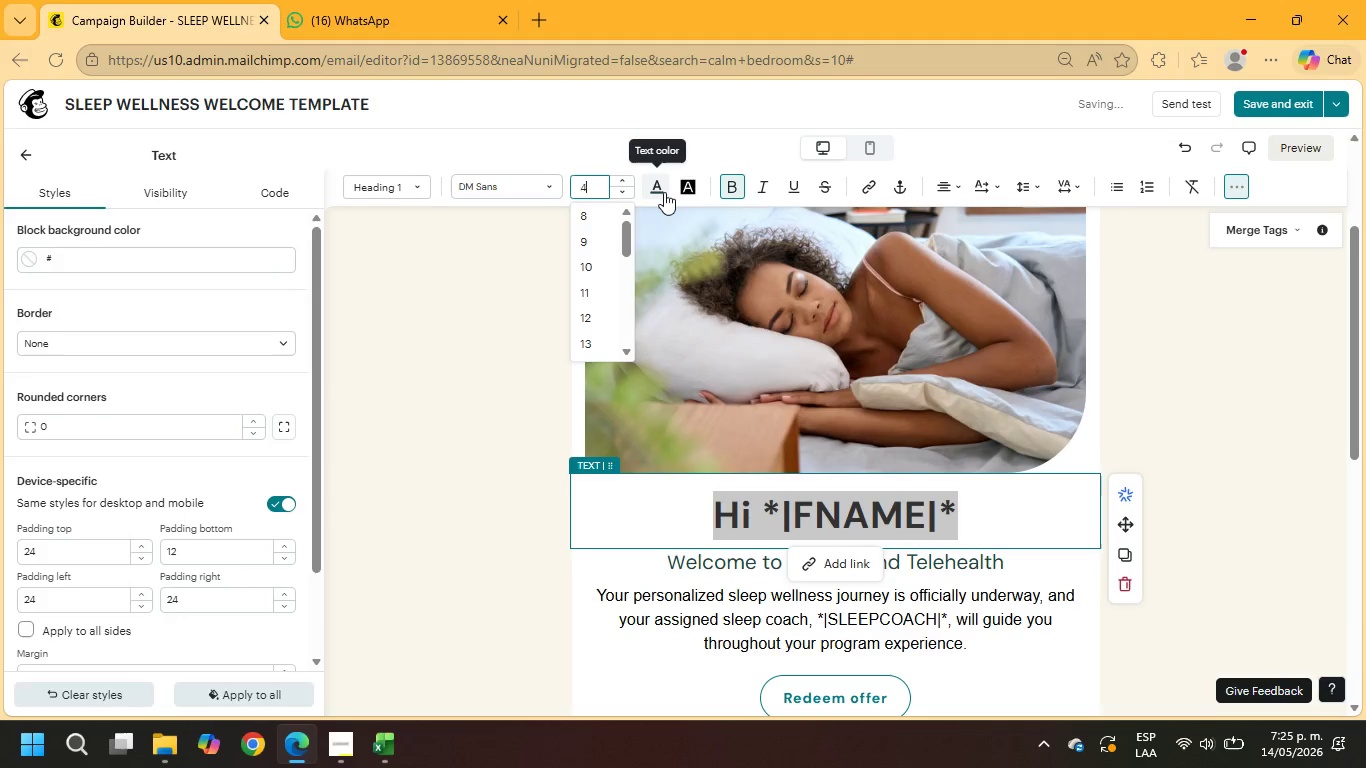 
key(Backspace)
 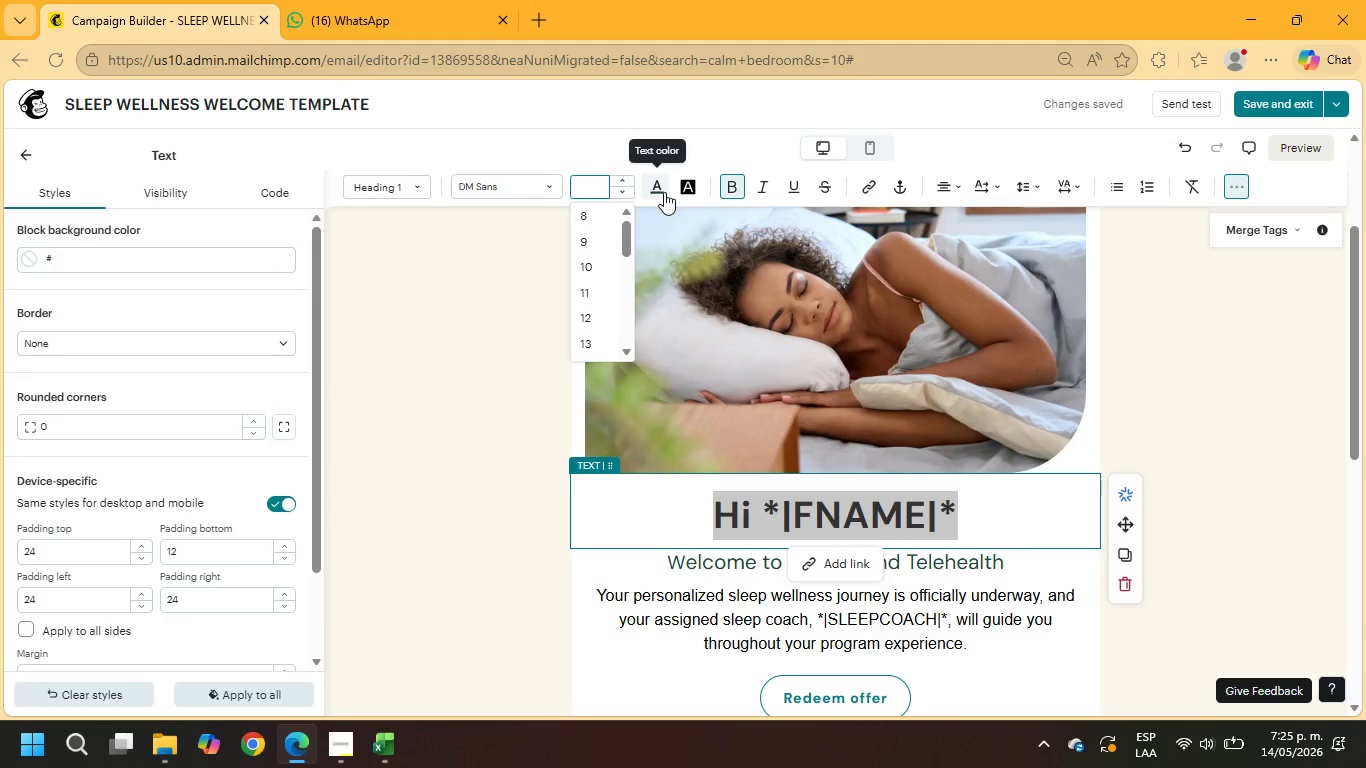 
key(Numpad5)
 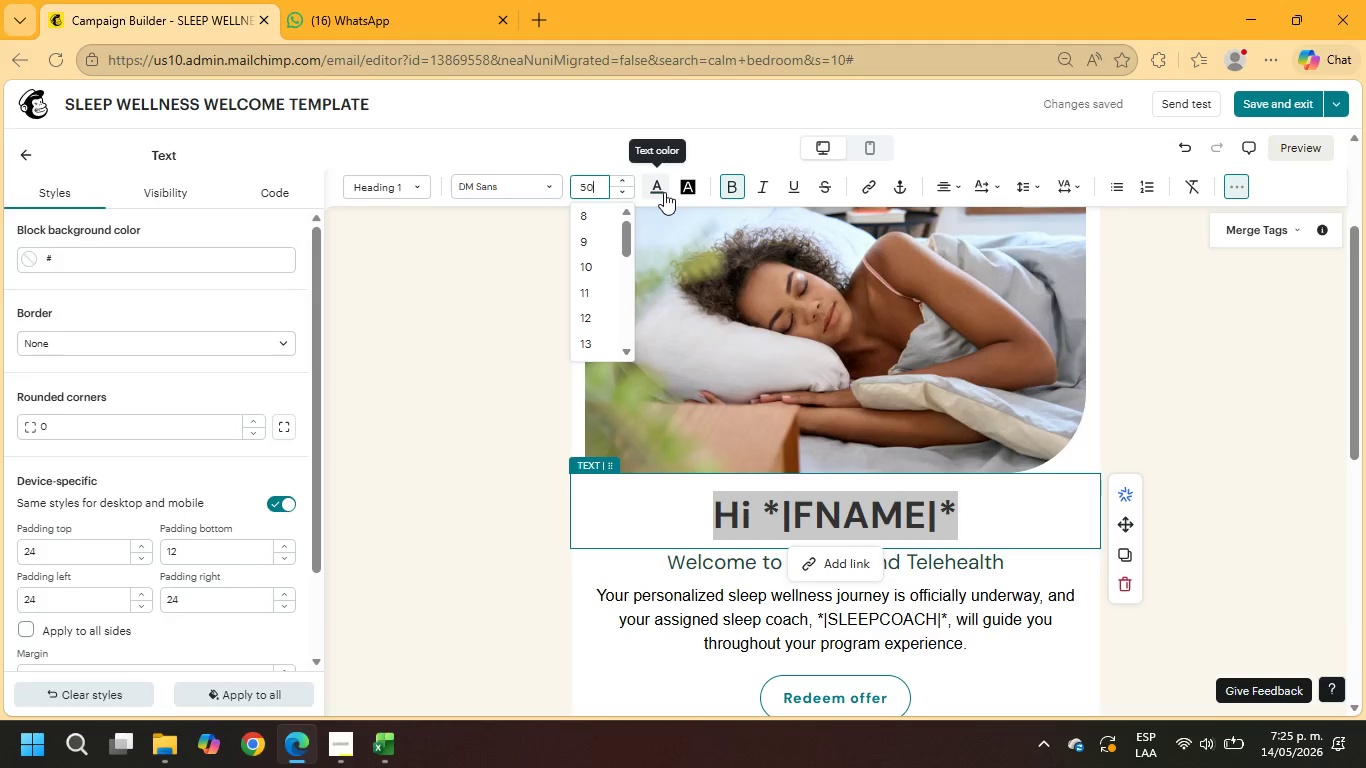 
key(Numpad0)
 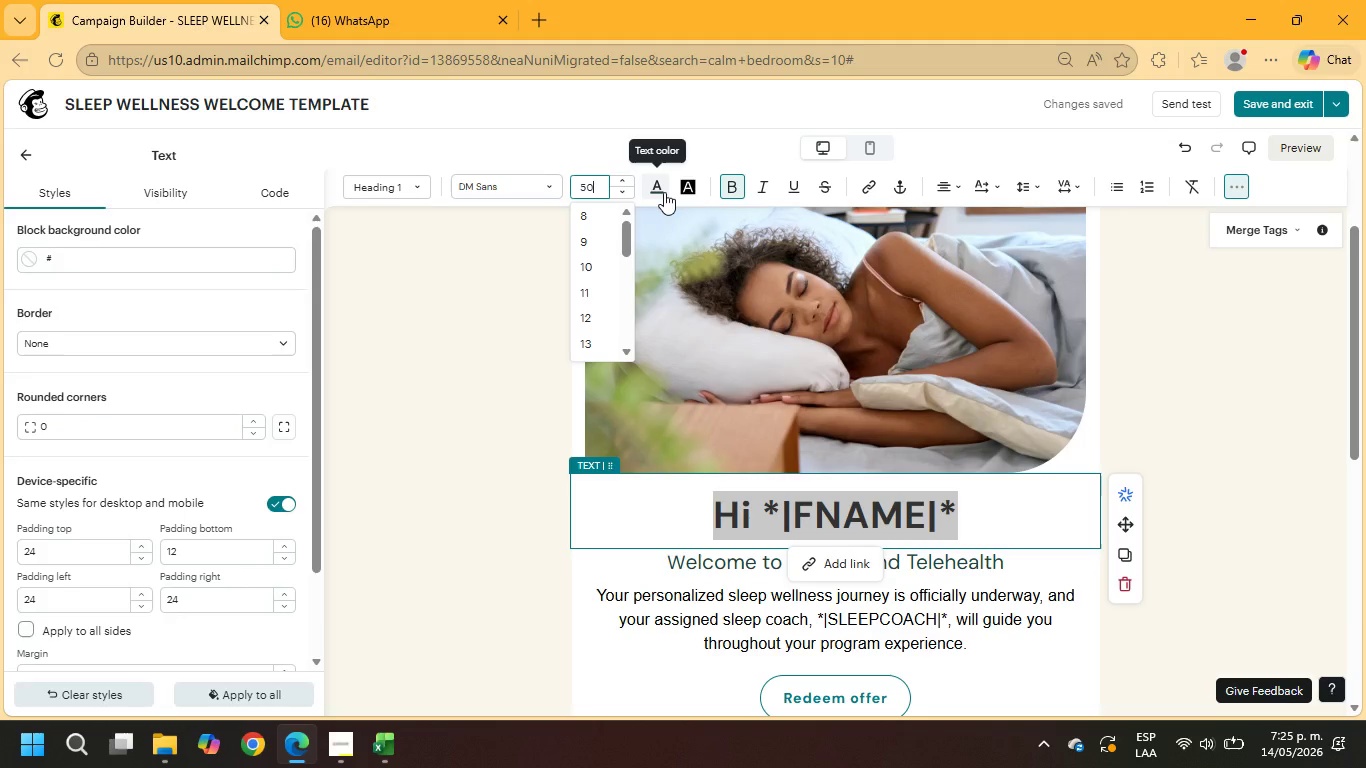 
key(NumpadEnter)
 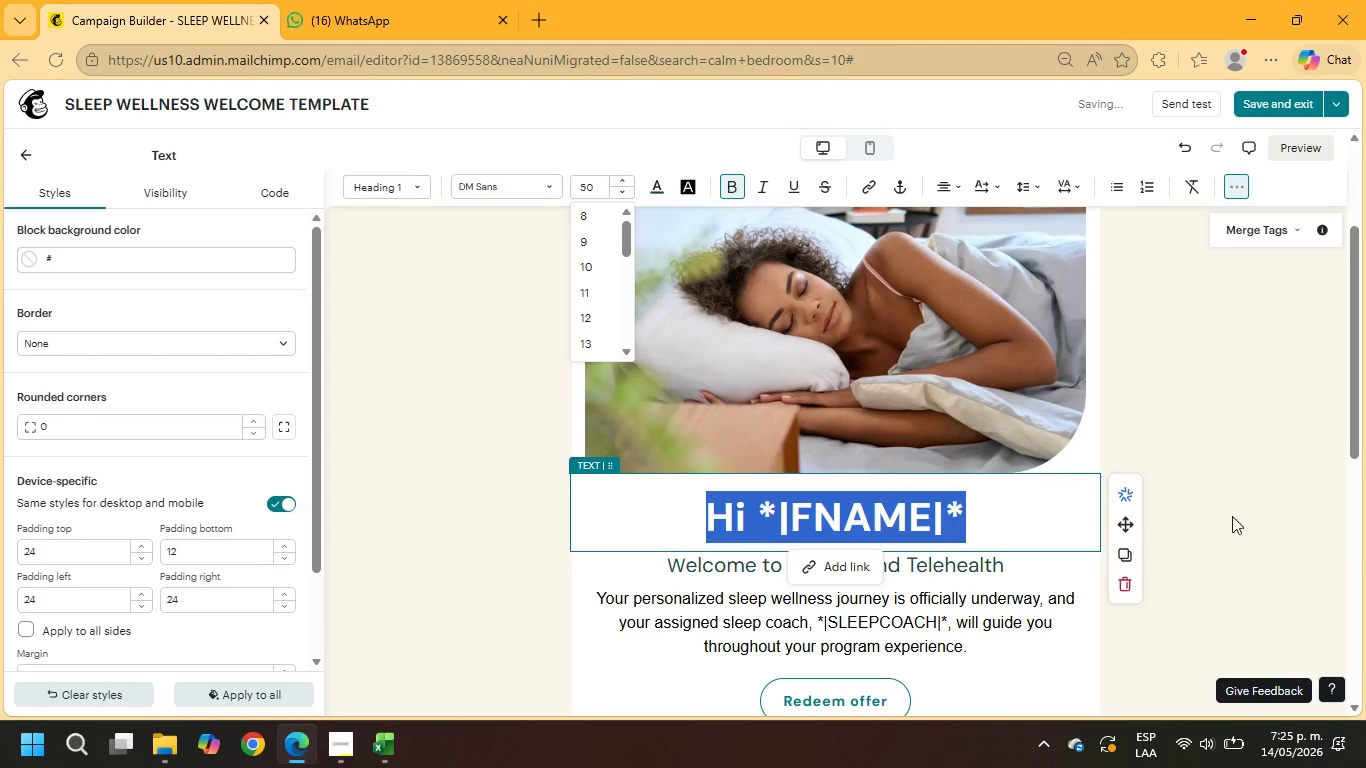 
left_click([1244, 533])
 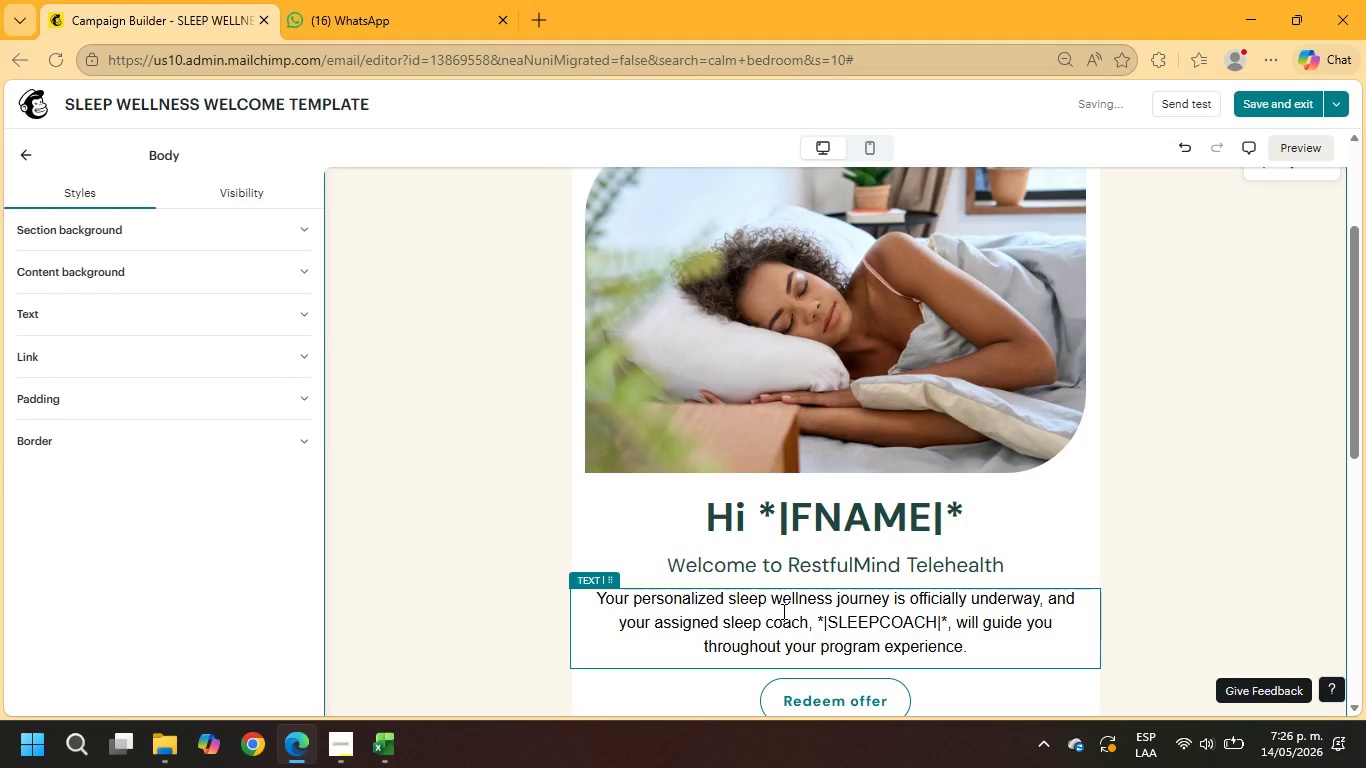 
wait(14.47)
 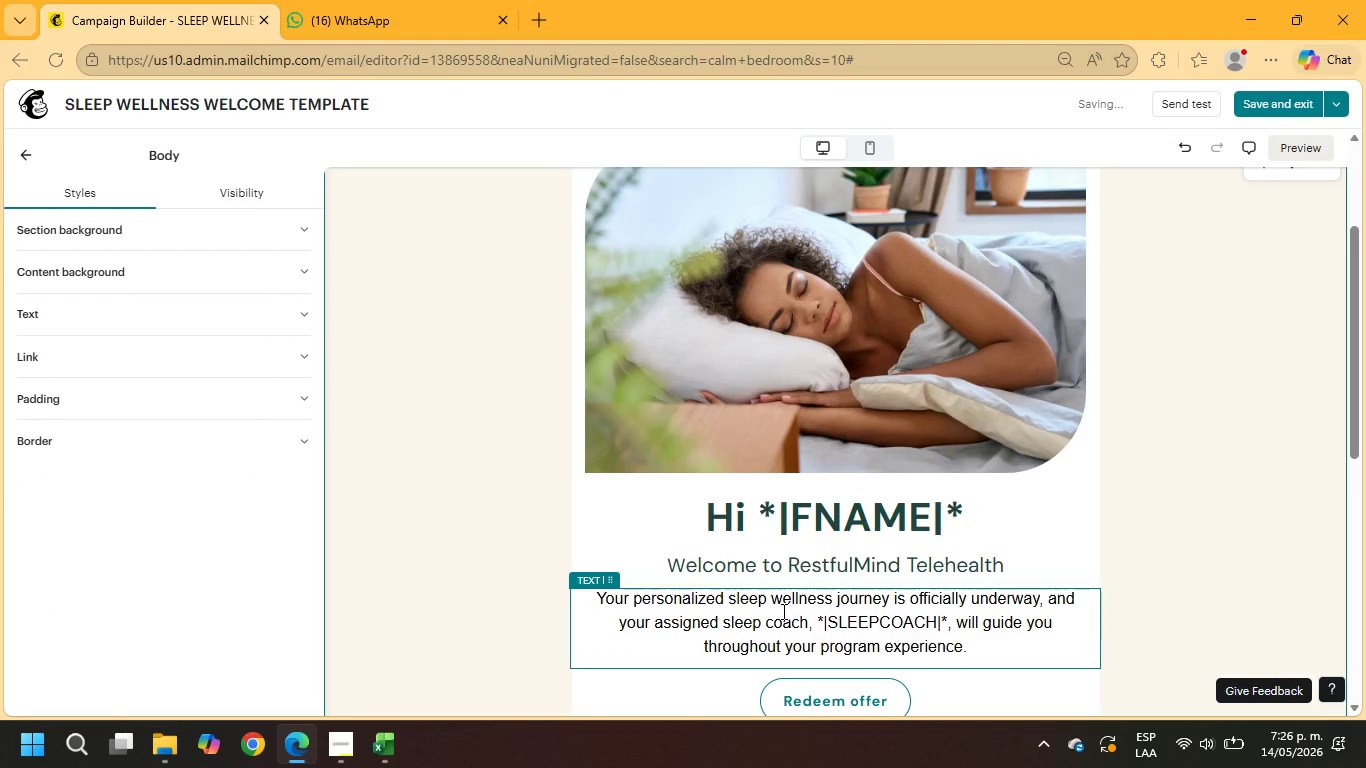 
scroll: coordinate [990, 541], scroll_direction: down, amount: 1.0
 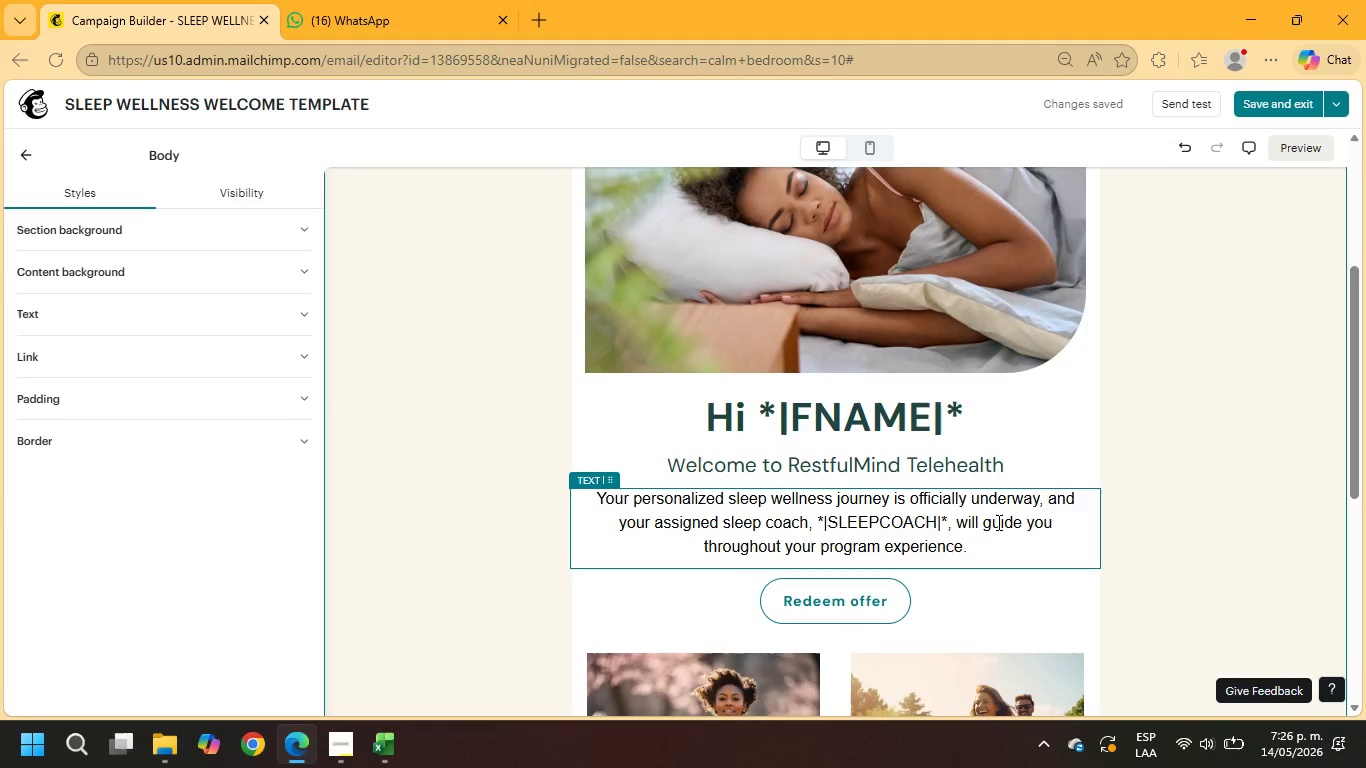 
left_click([997, 522])
 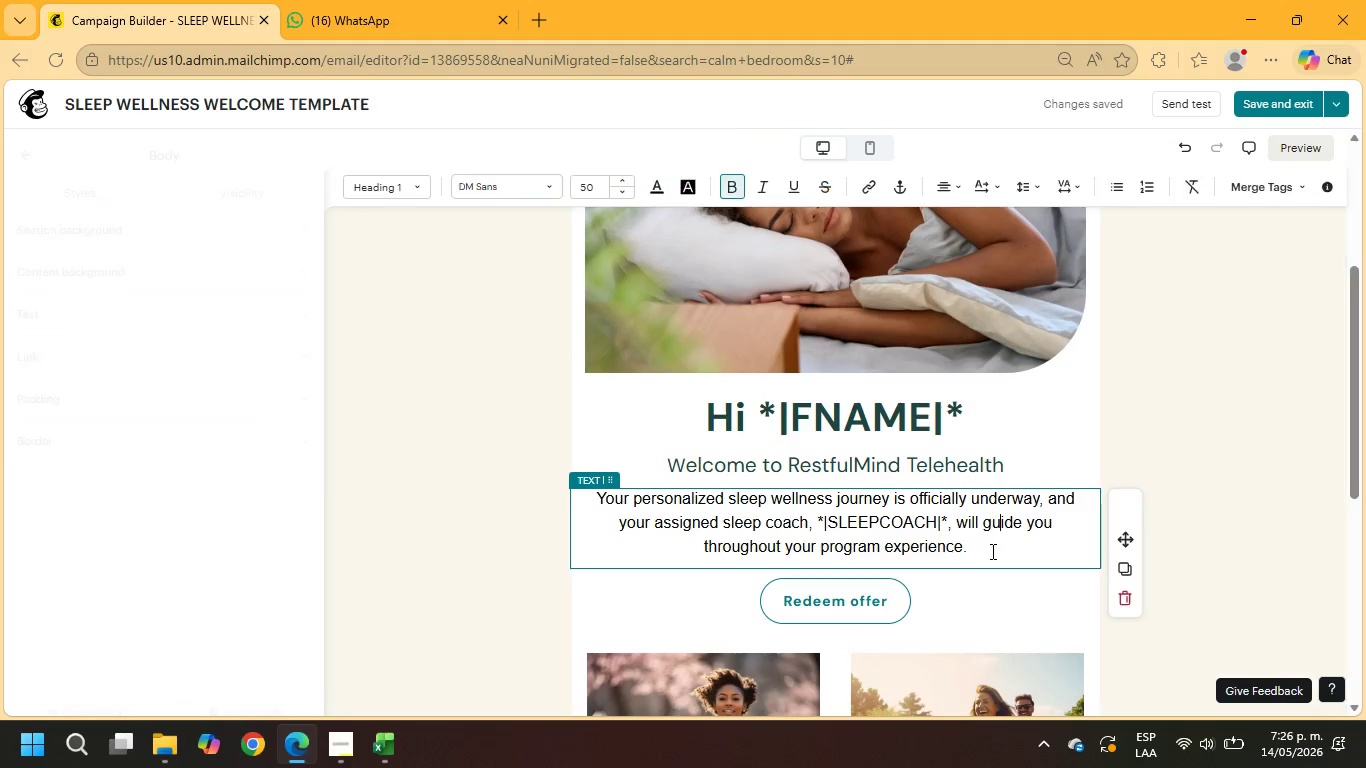 
left_click([991, 551])
 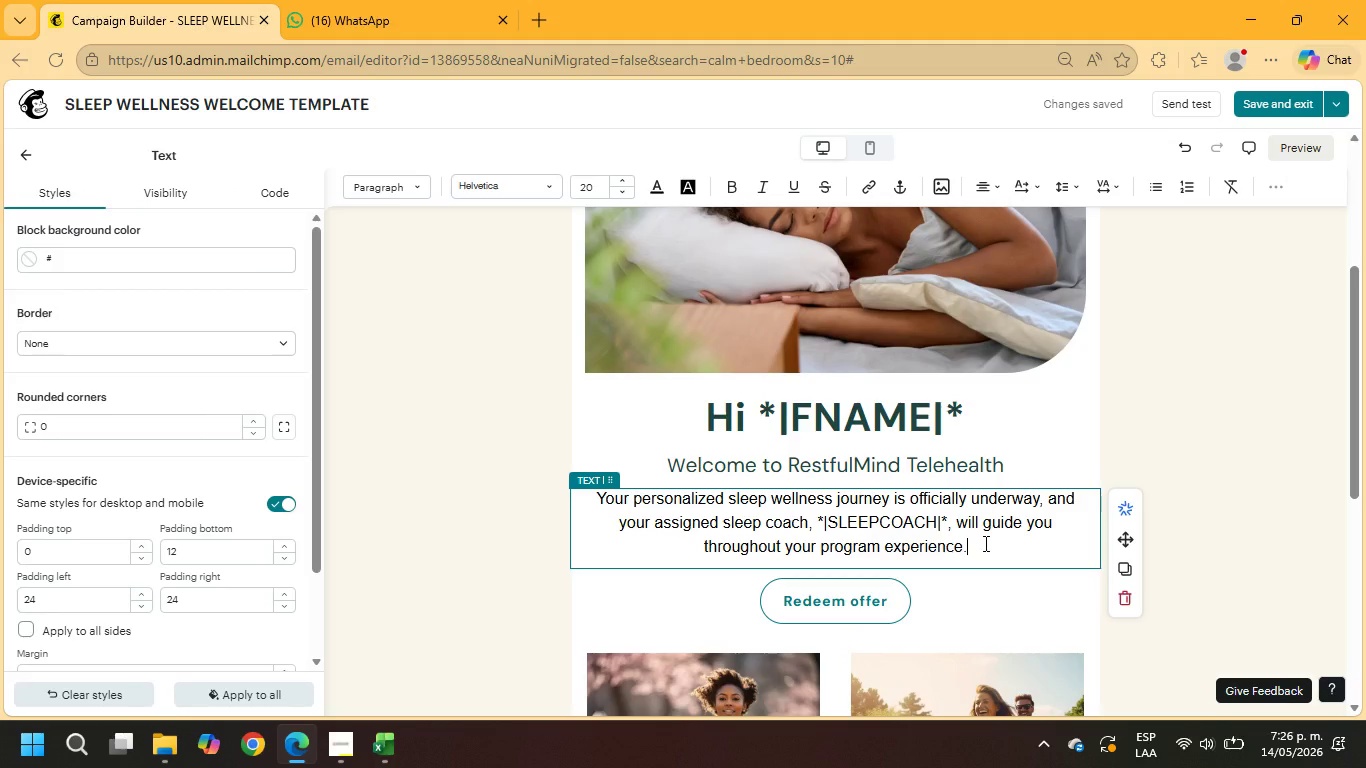 
wait(8.8)
 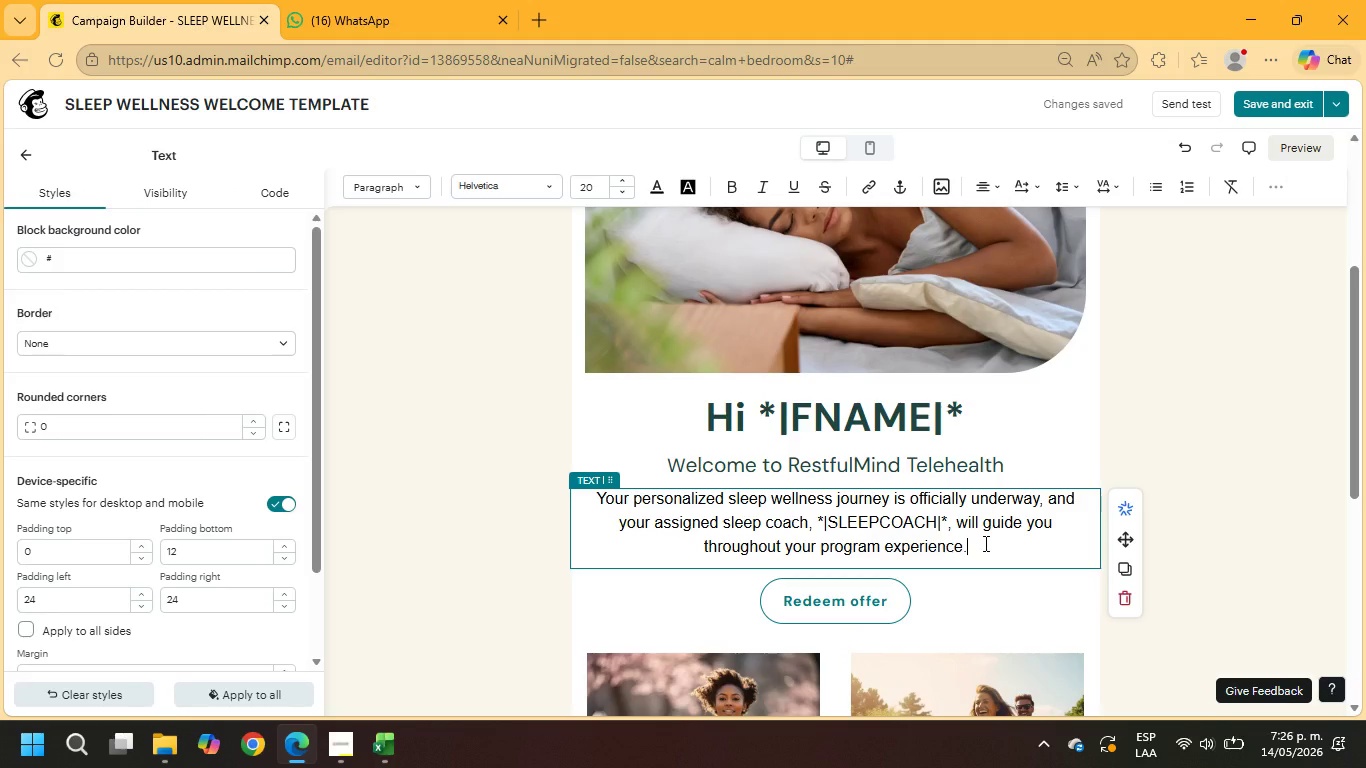 
left_click([994, 543])
 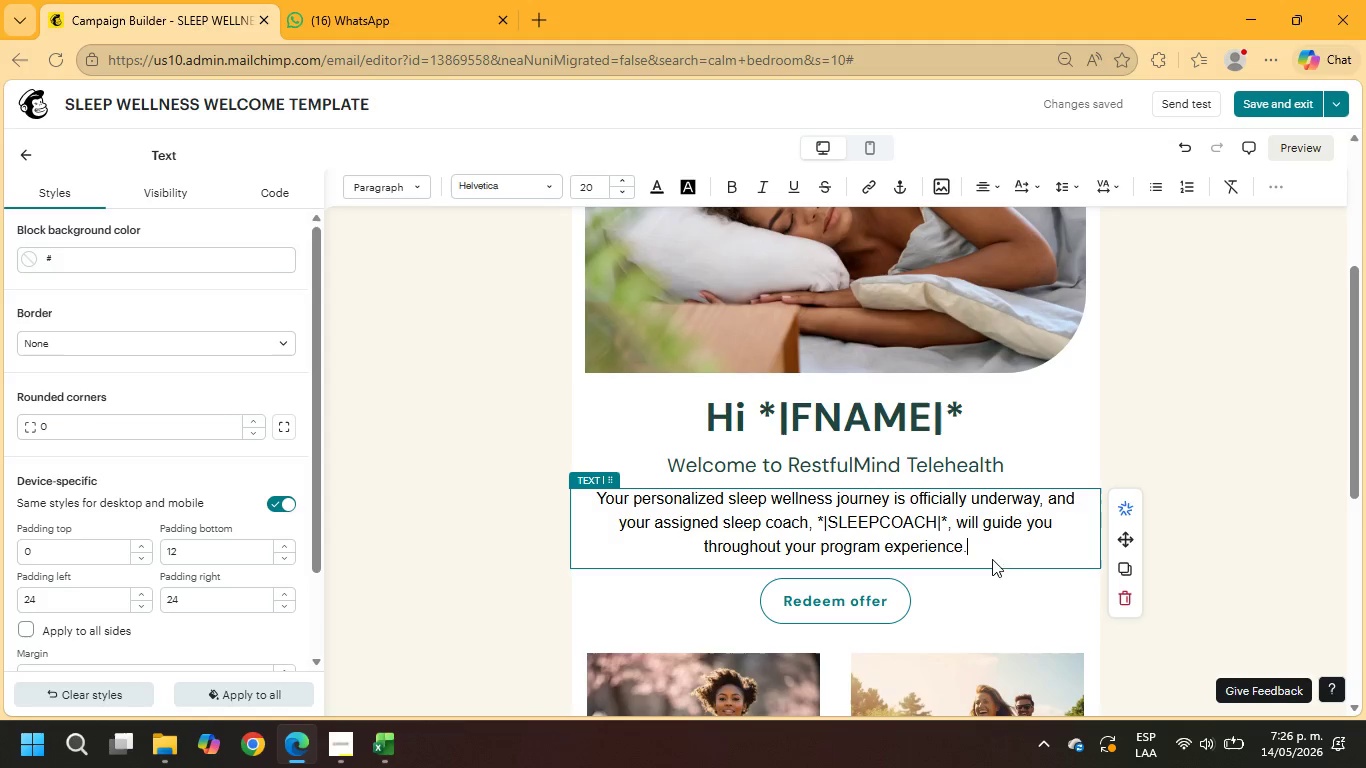 
left_click([991, 557])
 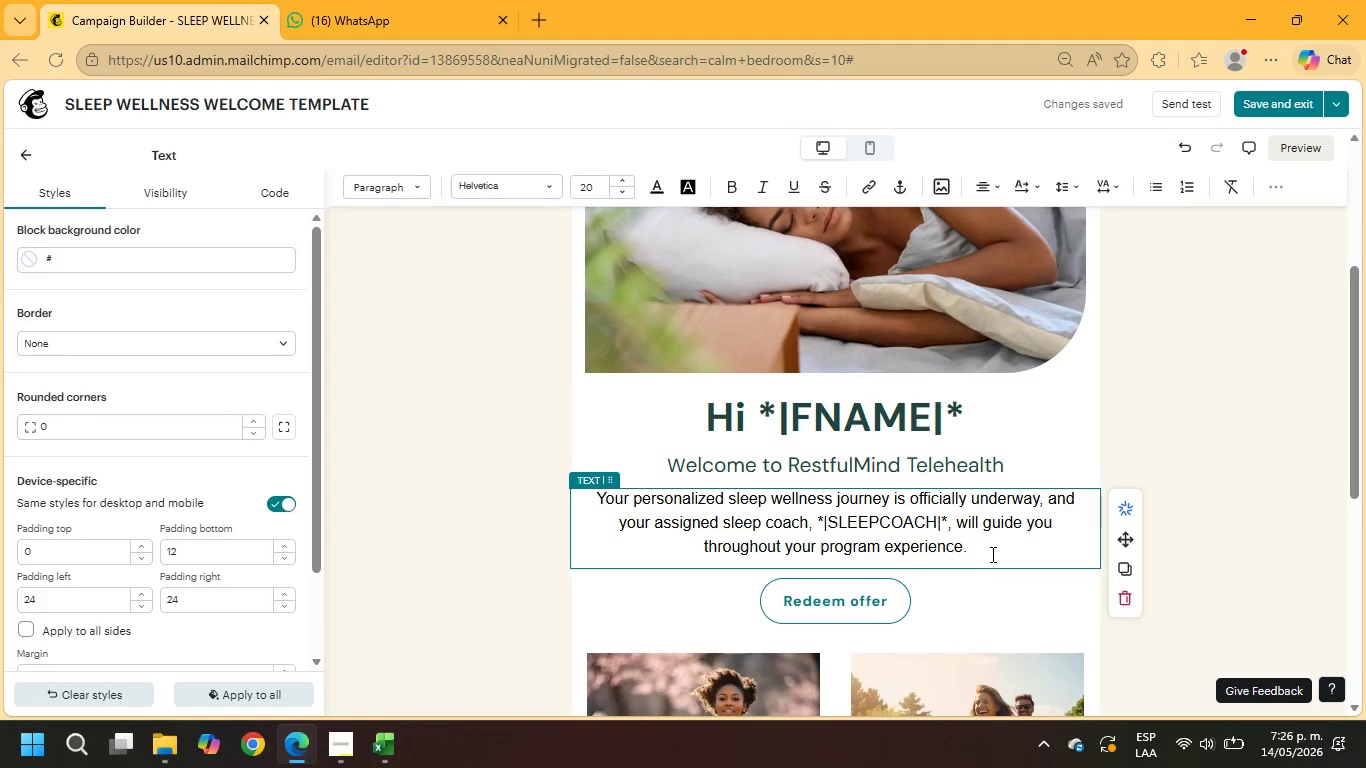 
key(Enter)
 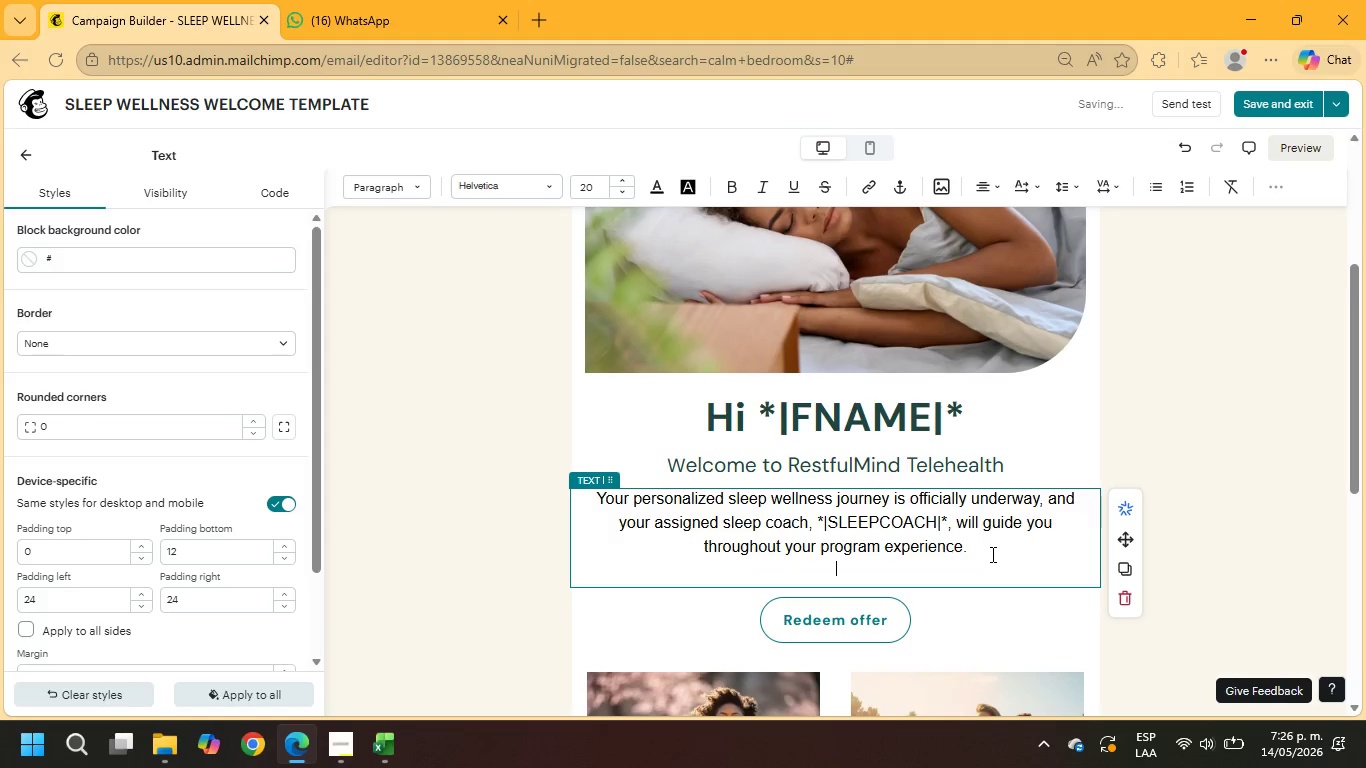 
key(Enter)
 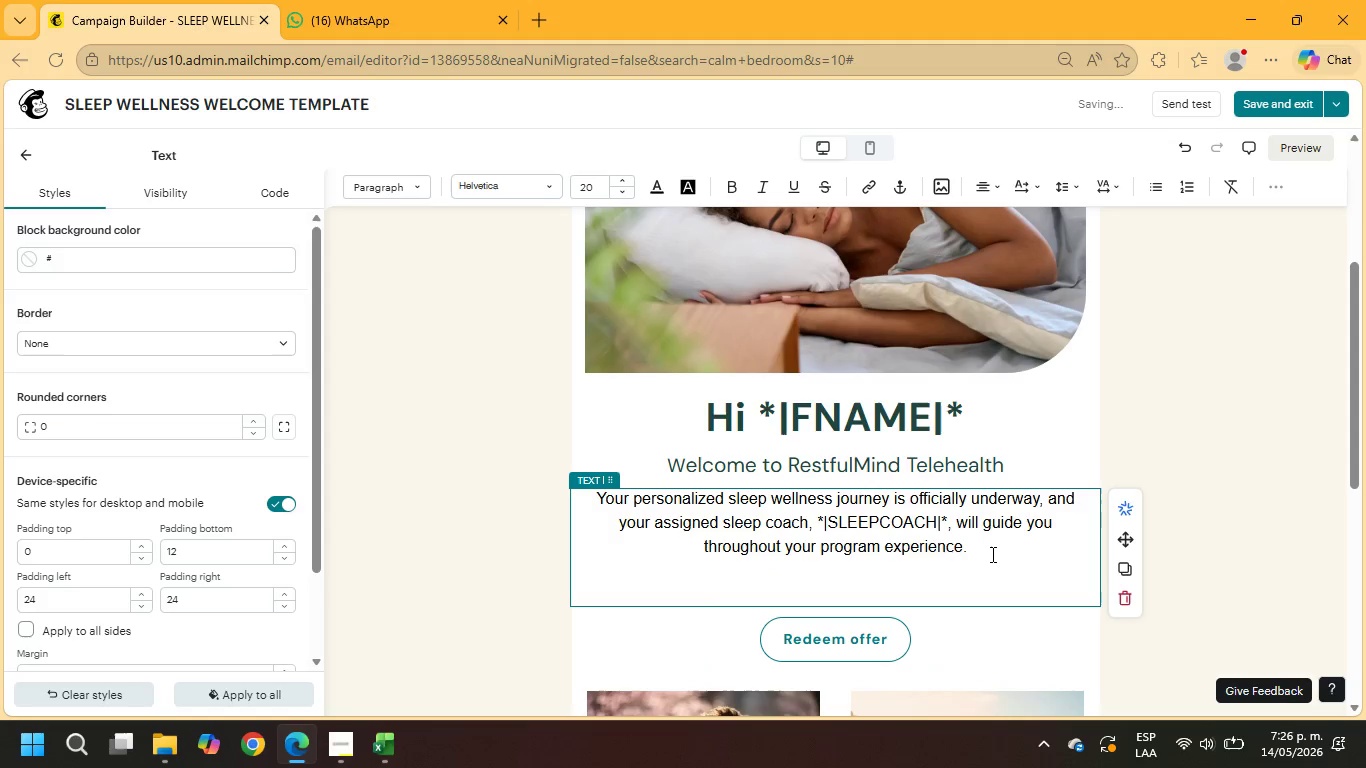 
type(Your current program level> )
 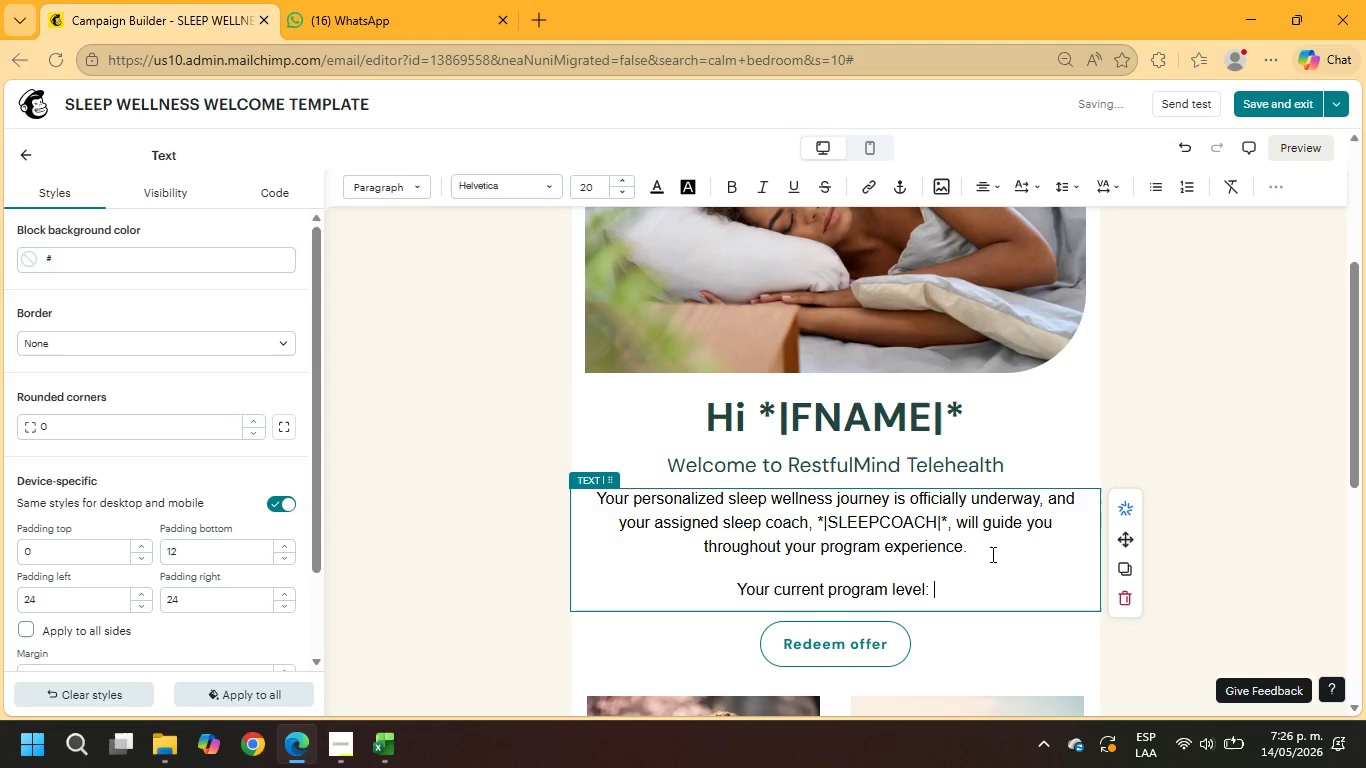 
left_click([1270, 181])
 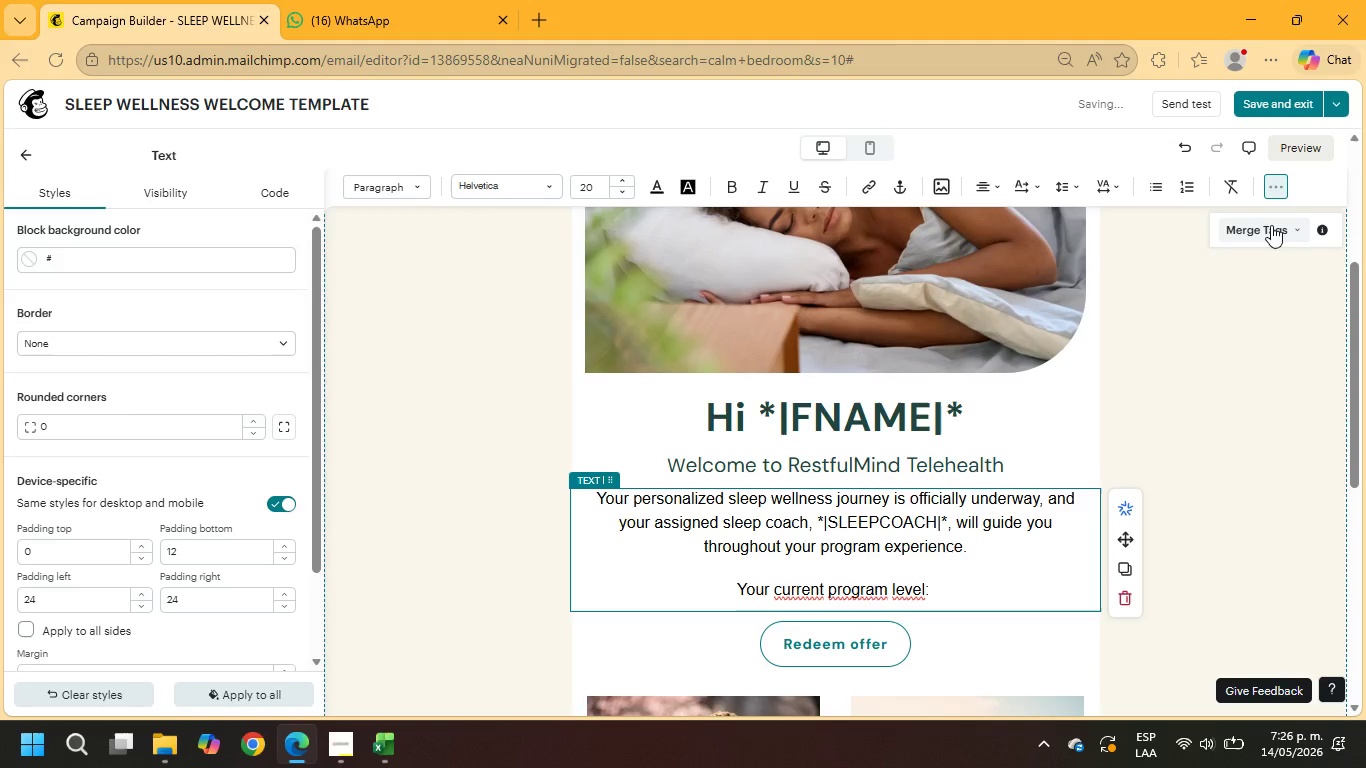 
left_click([1266, 236])
 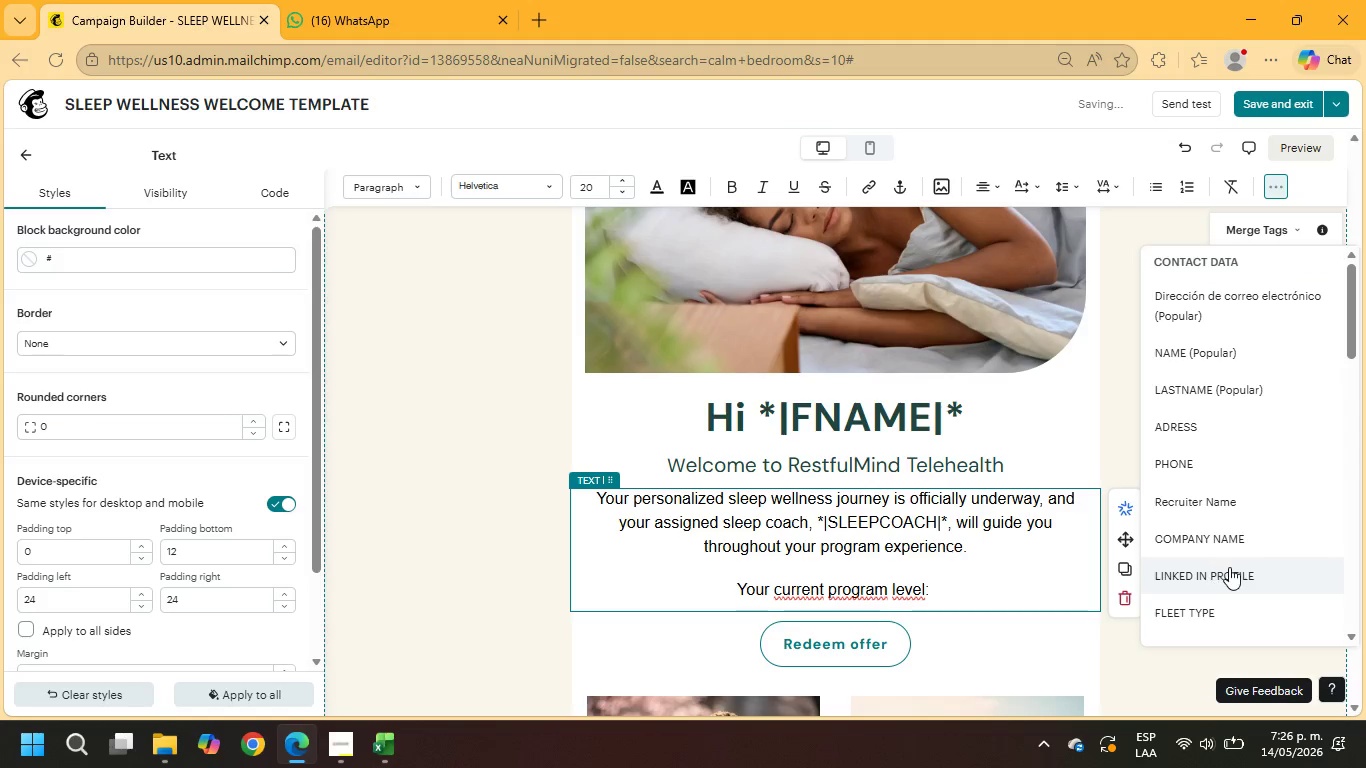 
scroll: coordinate [1202, 512], scroll_direction: down, amount: 3.0
 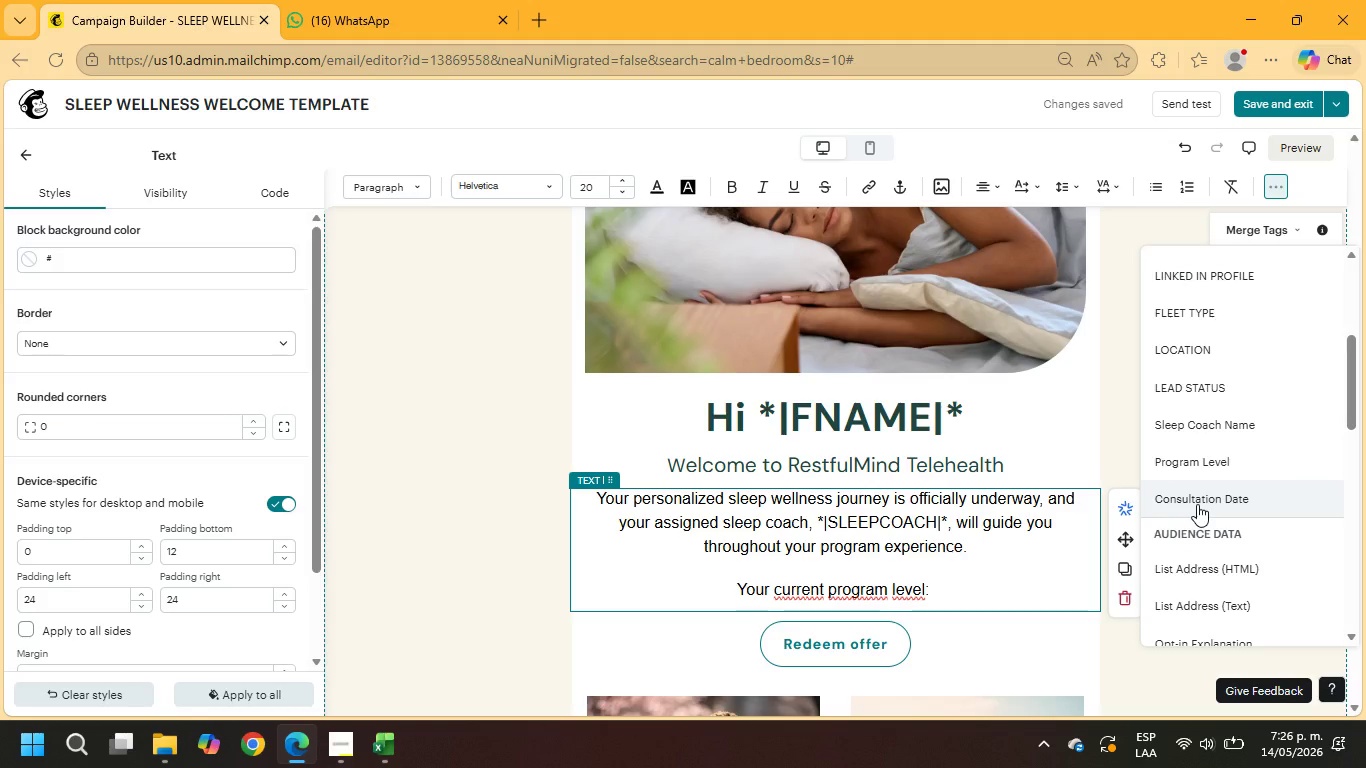 
left_click([1201, 466])
 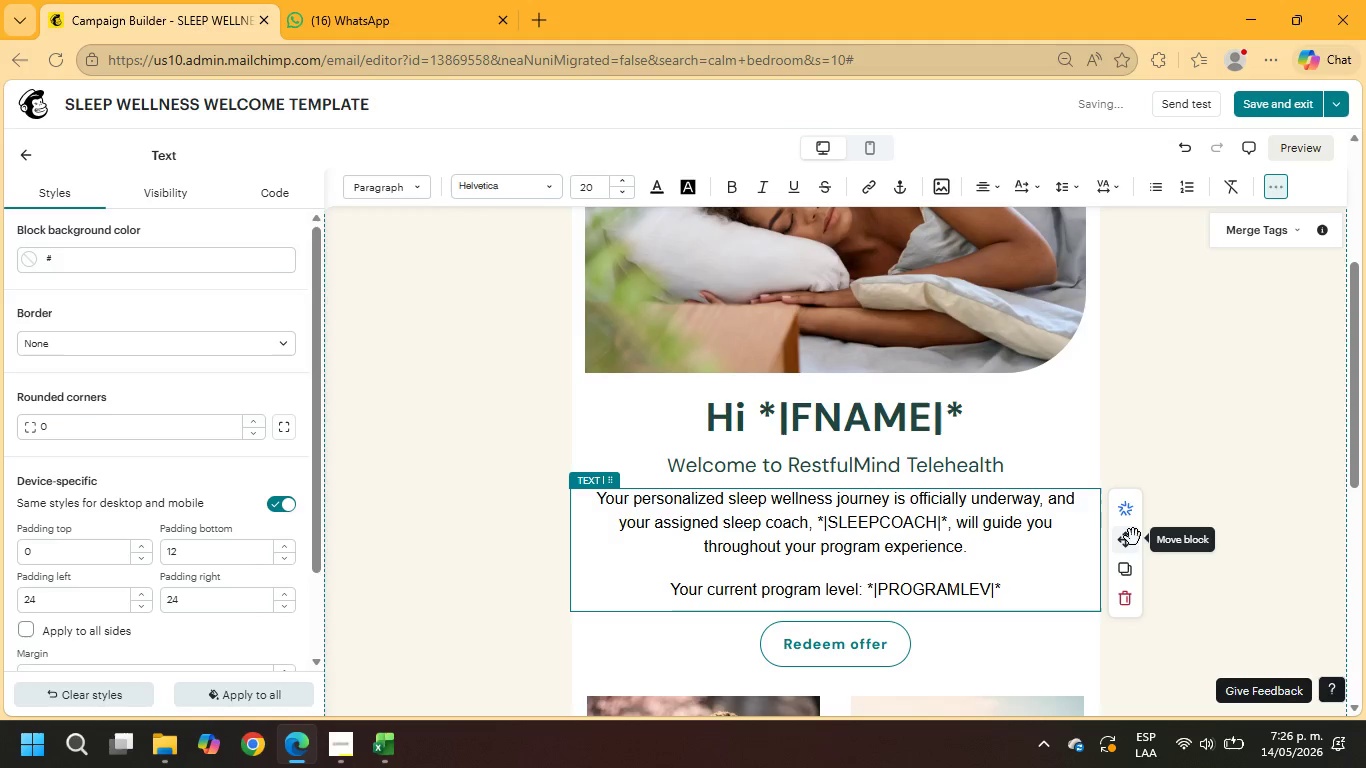 
wait(6.33)
 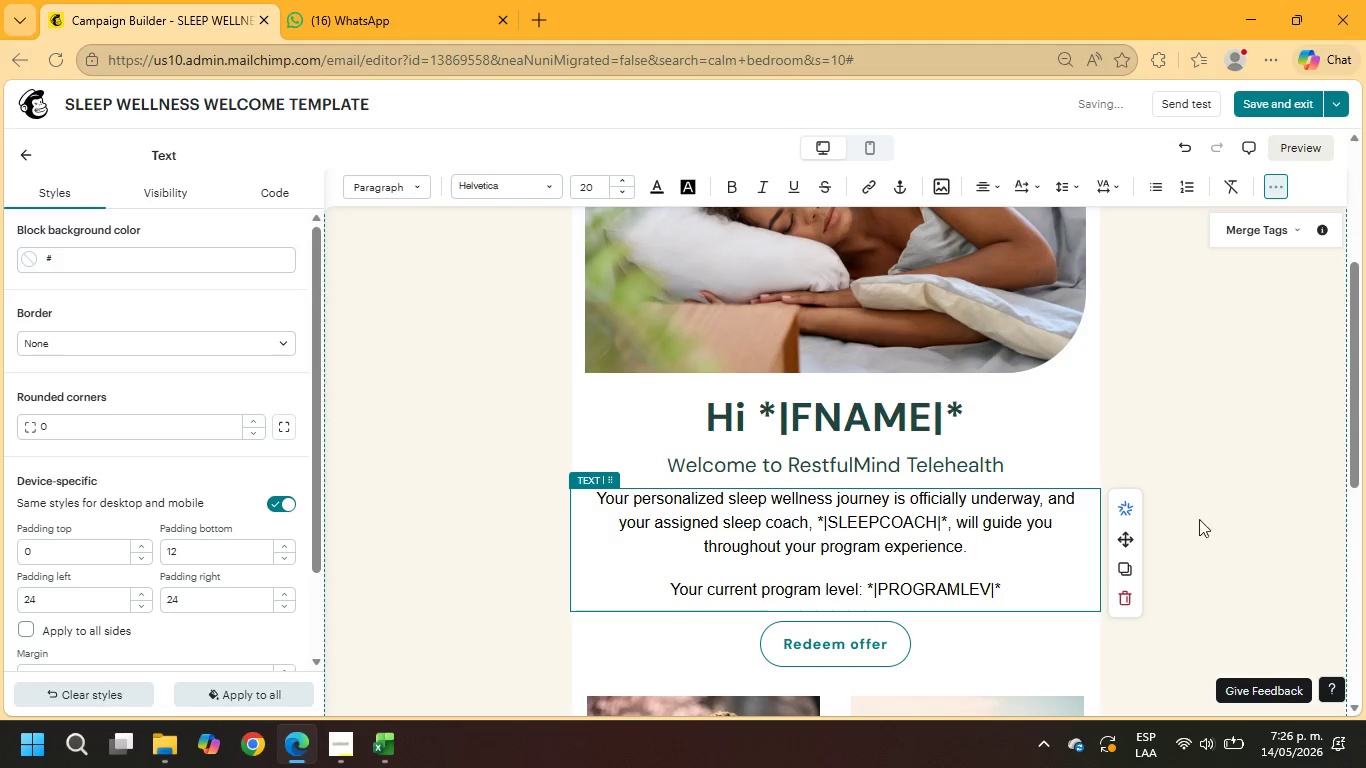 
left_click([876, 637])
 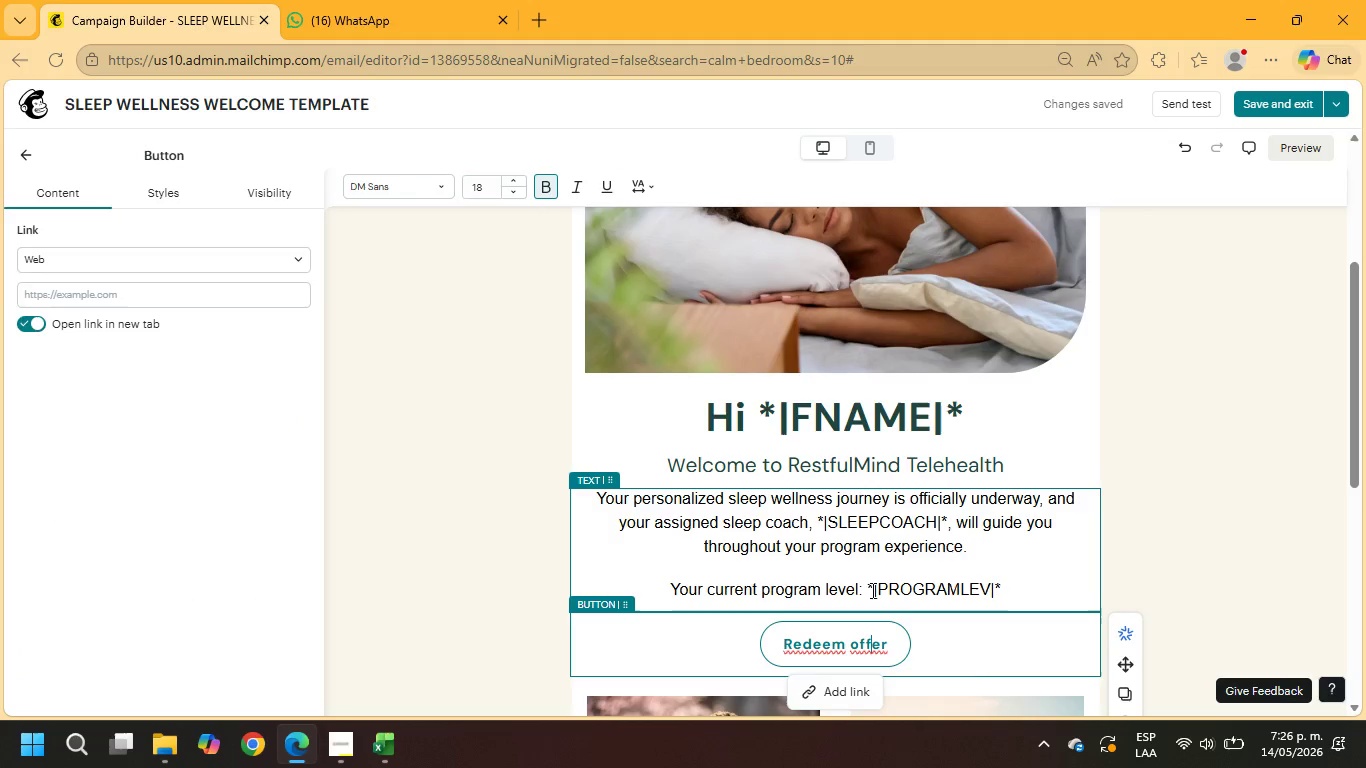 
scroll: coordinate [1073, 596], scroll_direction: down, amount: 1.0
 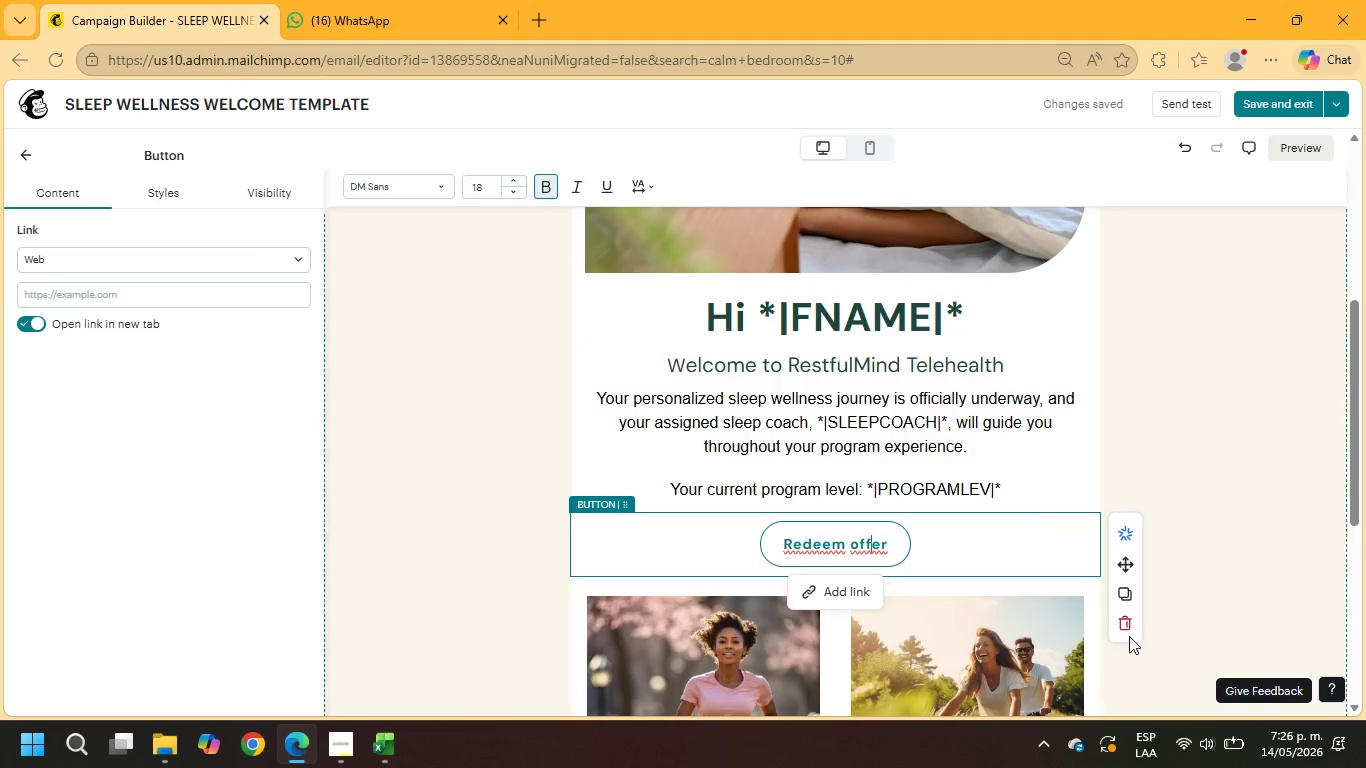 
left_click([1125, 631])
 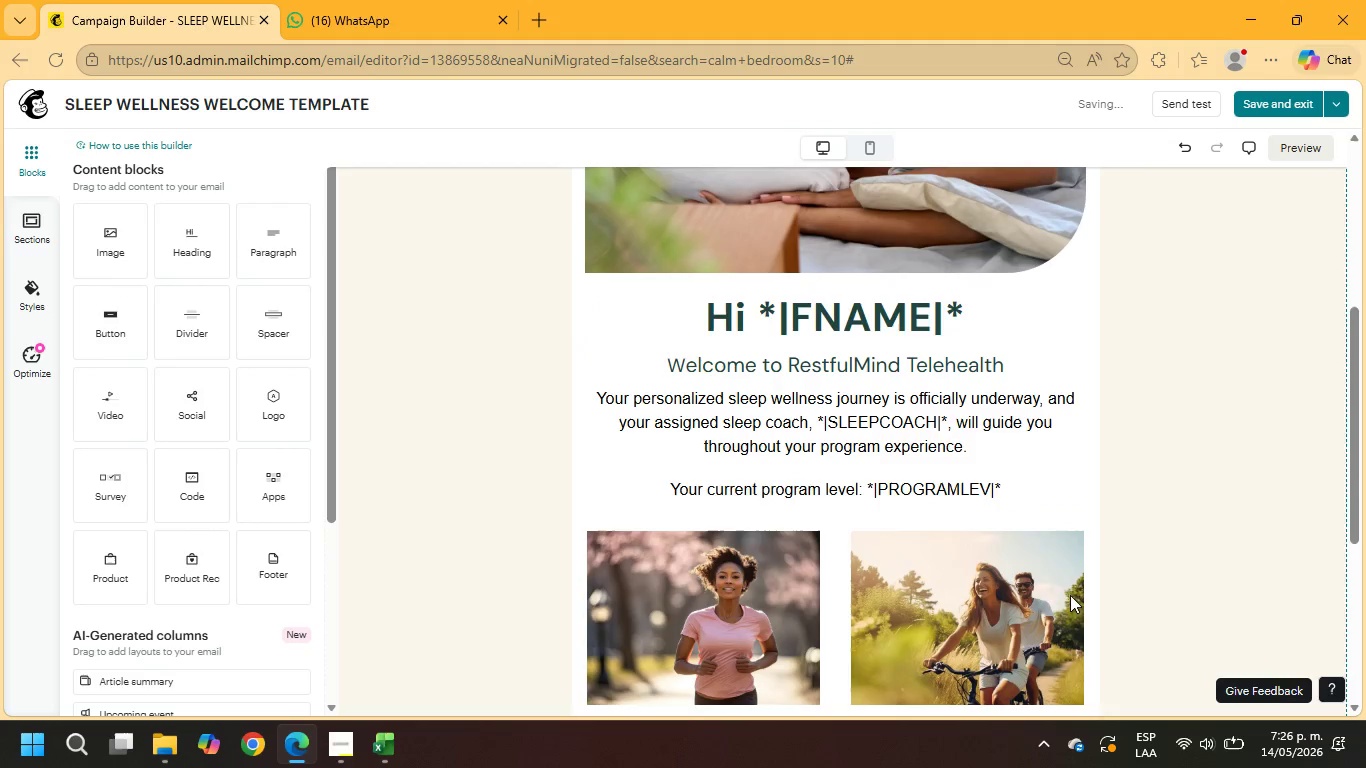 
scroll: coordinate [1053, 574], scroll_direction: up, amount: 8.0
 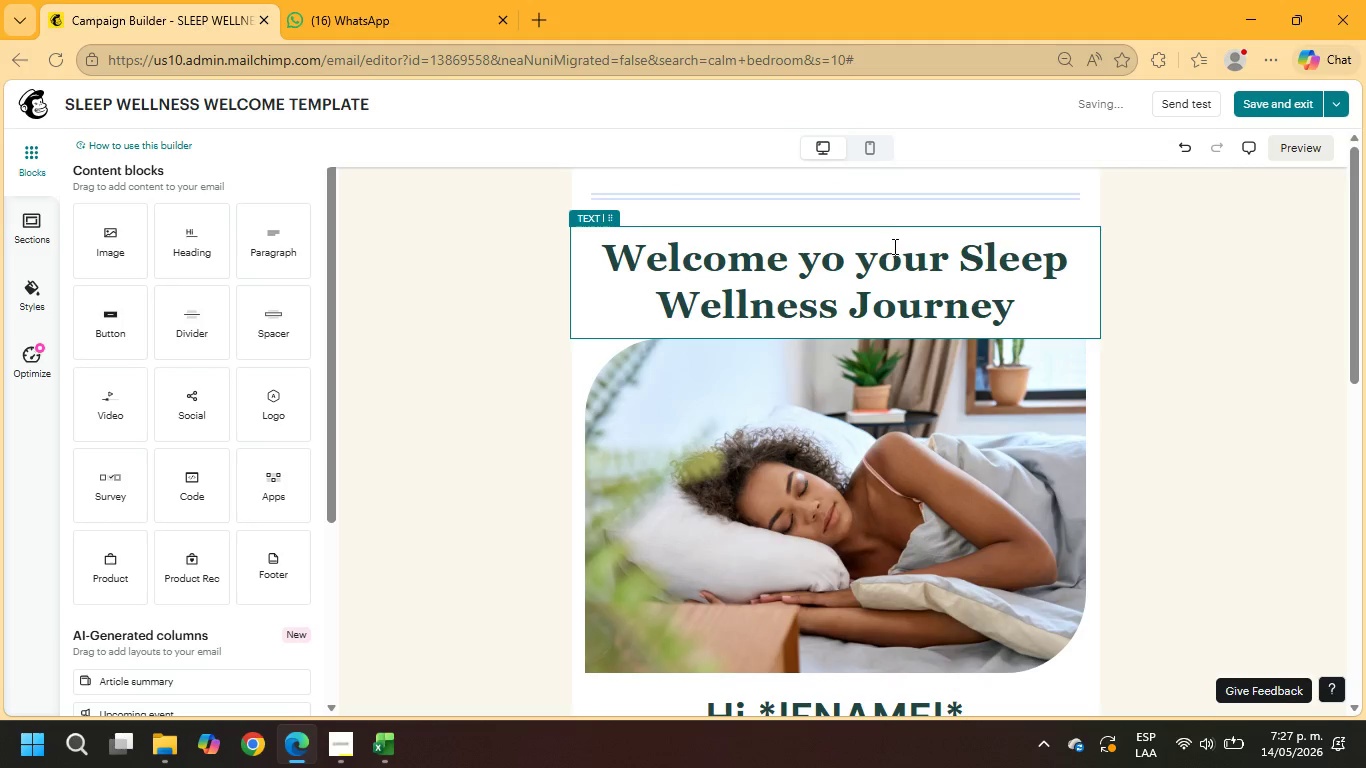 
left_click([893, 236])
 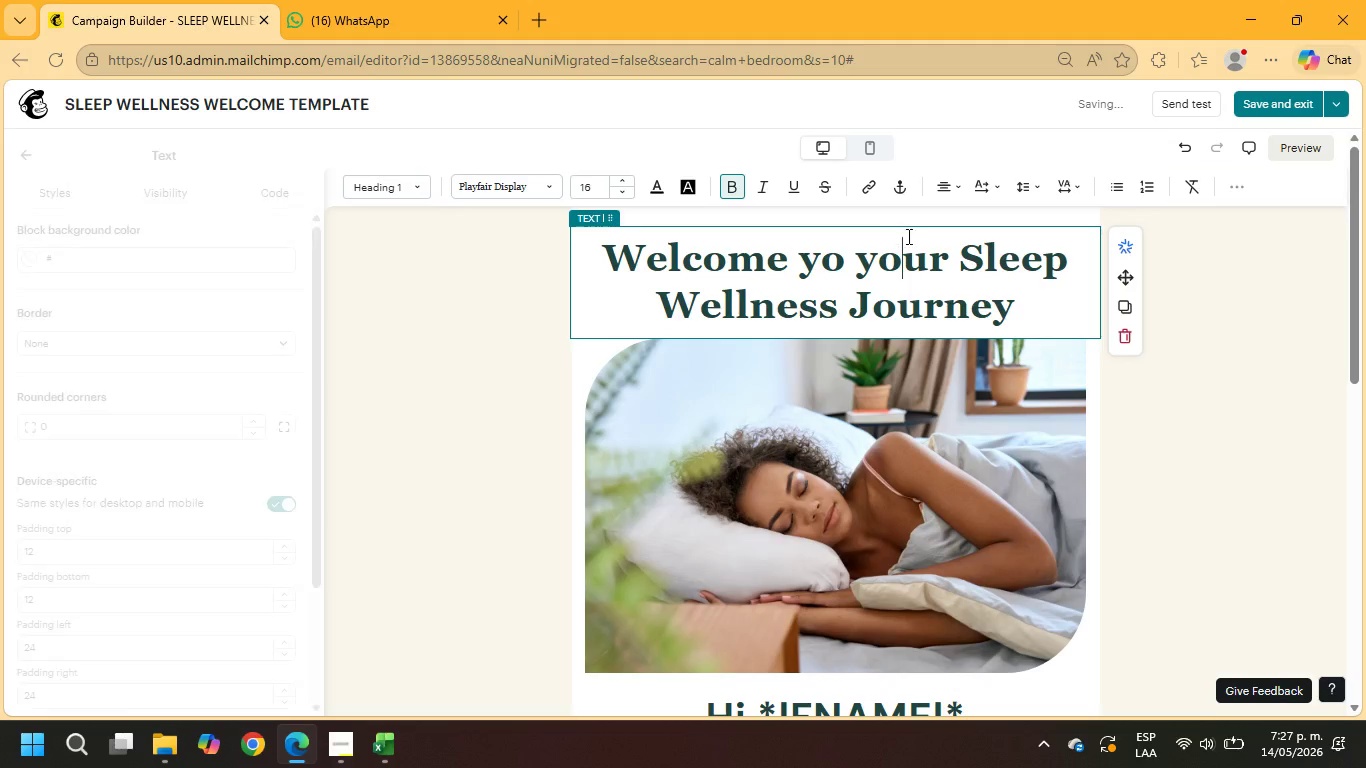 
scroll: coordinate [913, 236], scroll_direction: up, amount: 2.0
 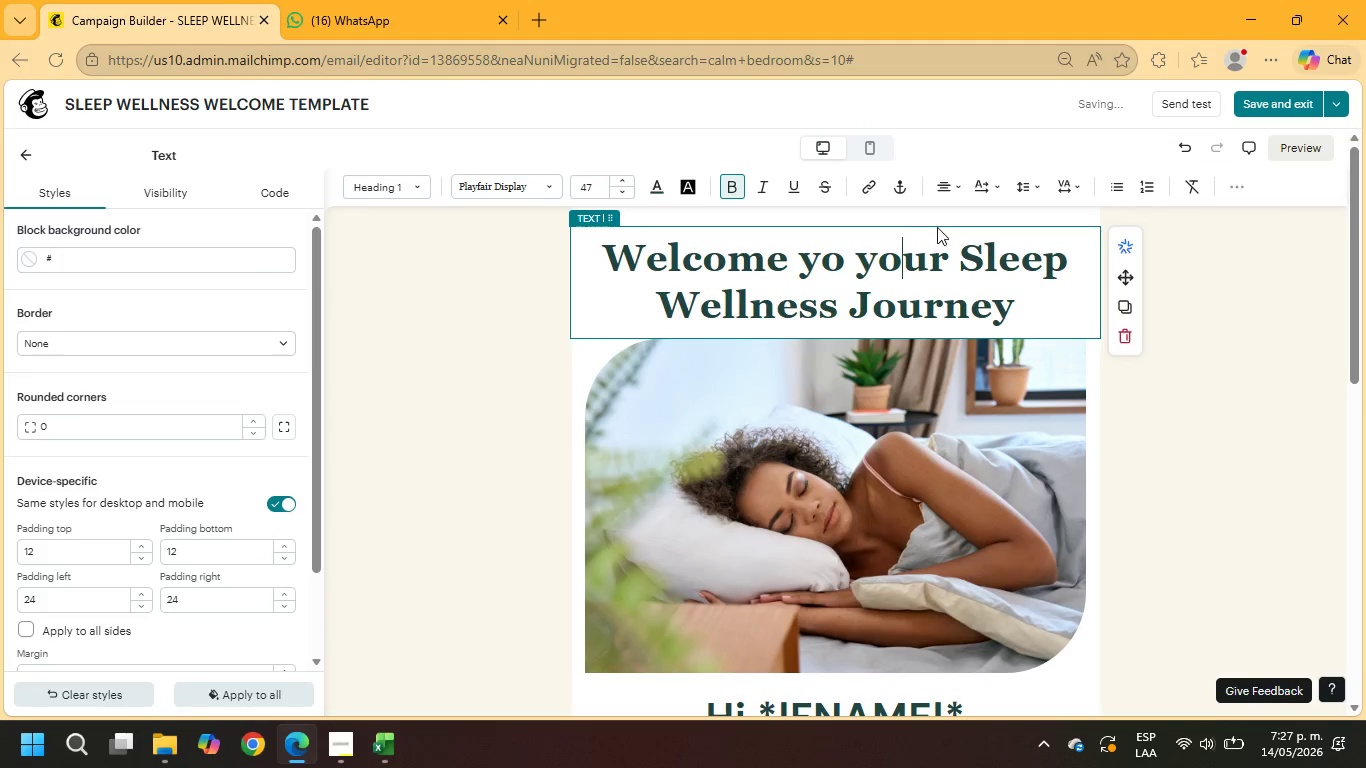 
left_click([938, 223])
 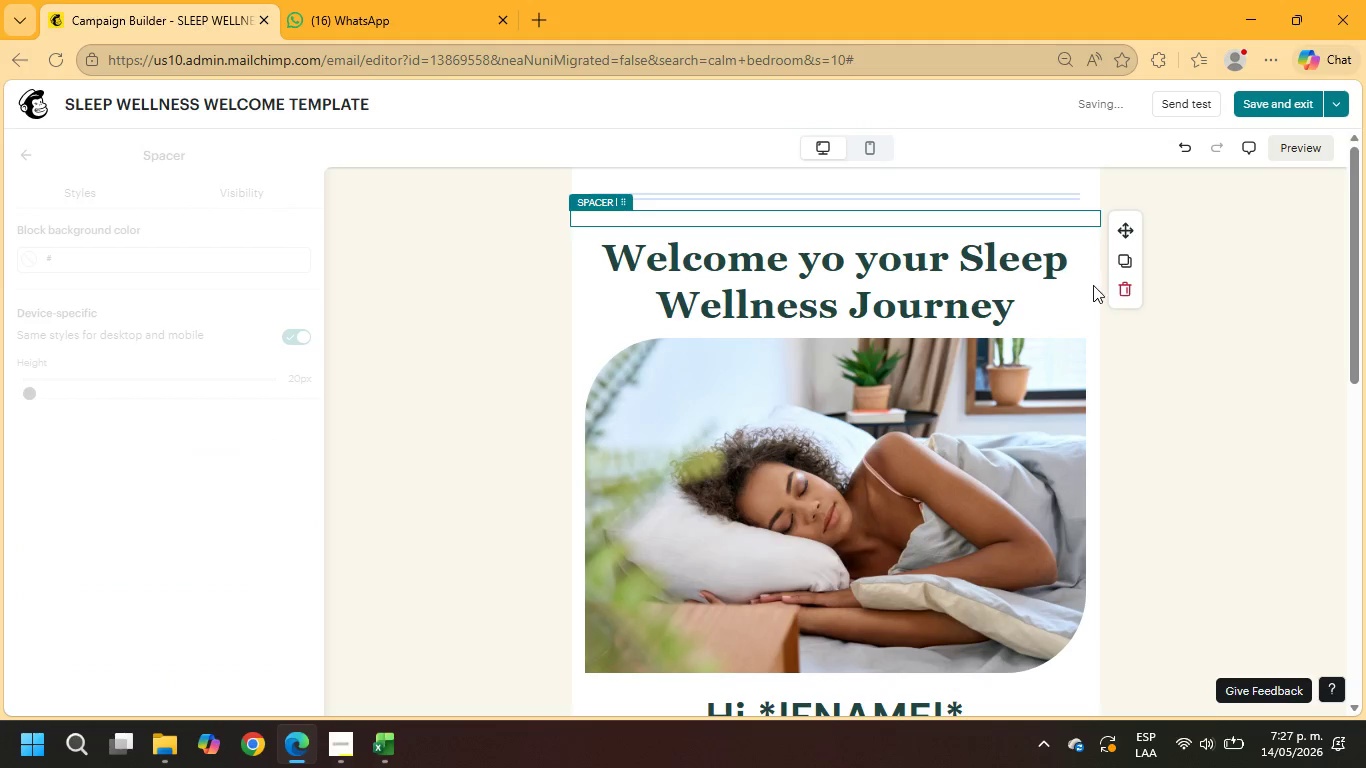 
left_click([1128, 291])
 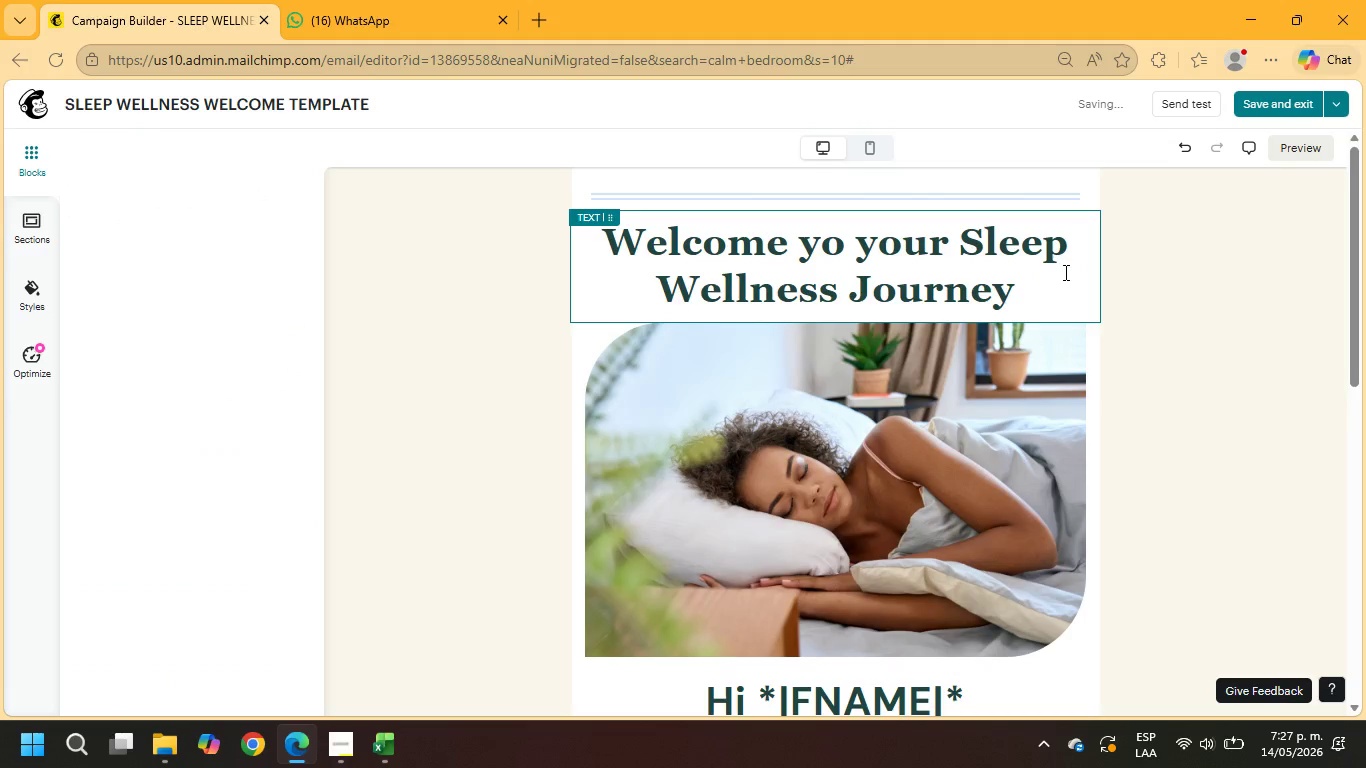 
scroll: coordinate [1064, 272], scroll_direction: up, amount: 2.0
 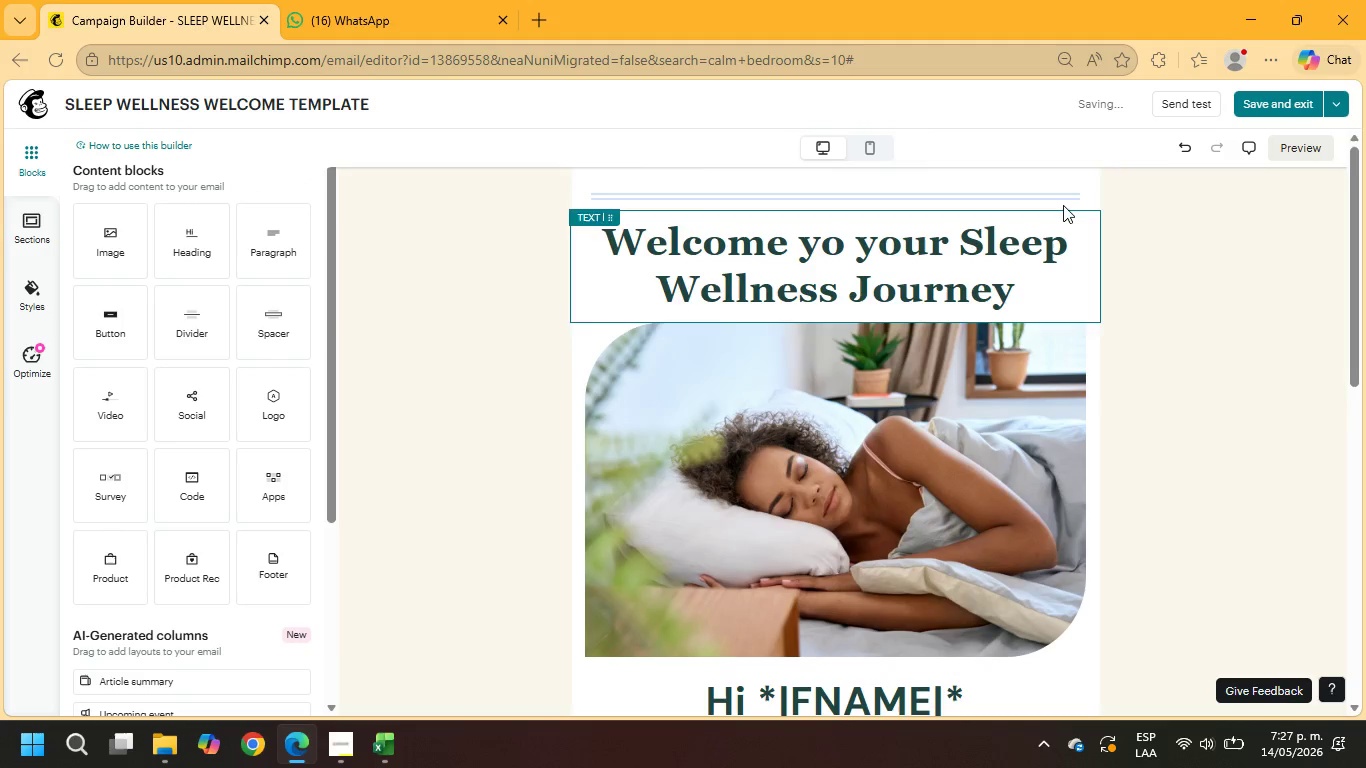 
left_click([1062, 204])
 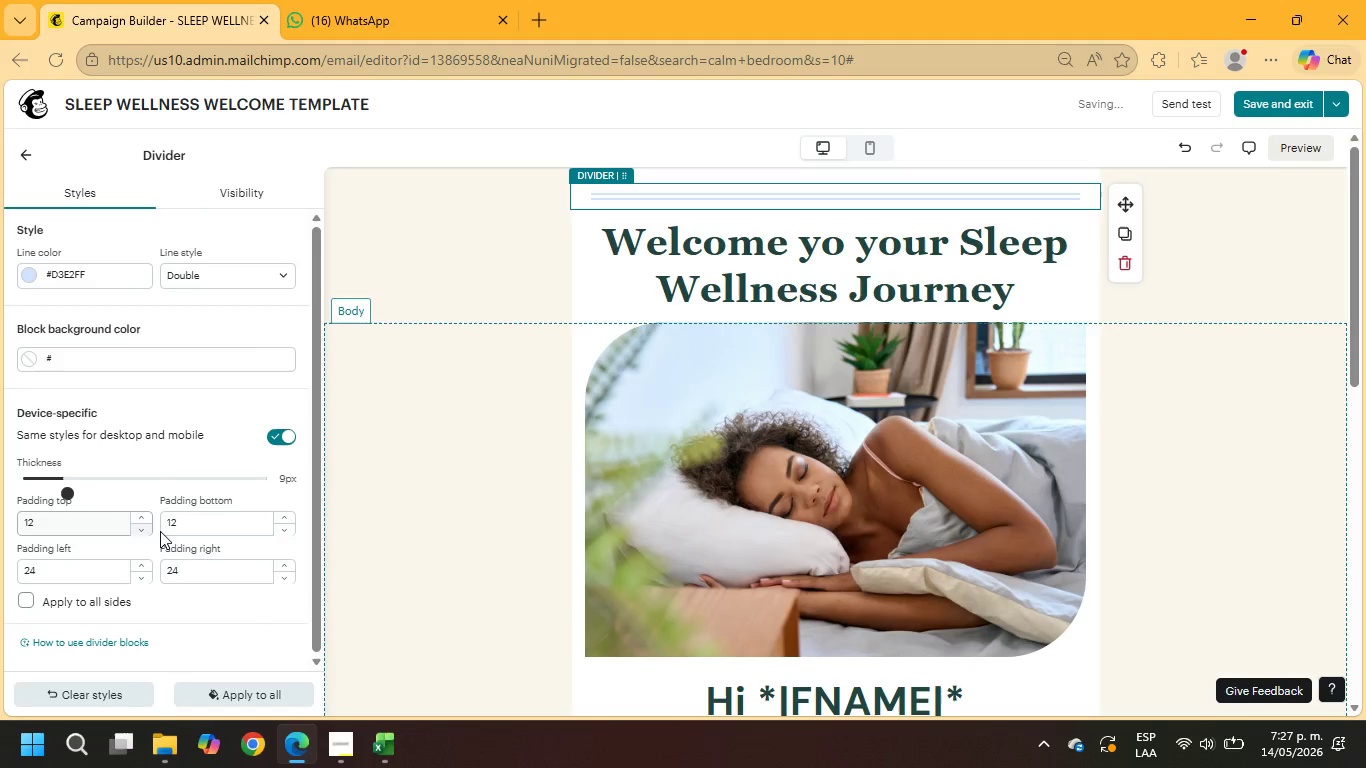 
left_click_drag(start_coordinate=[203, 518], to_coordinate=[103, 509])
 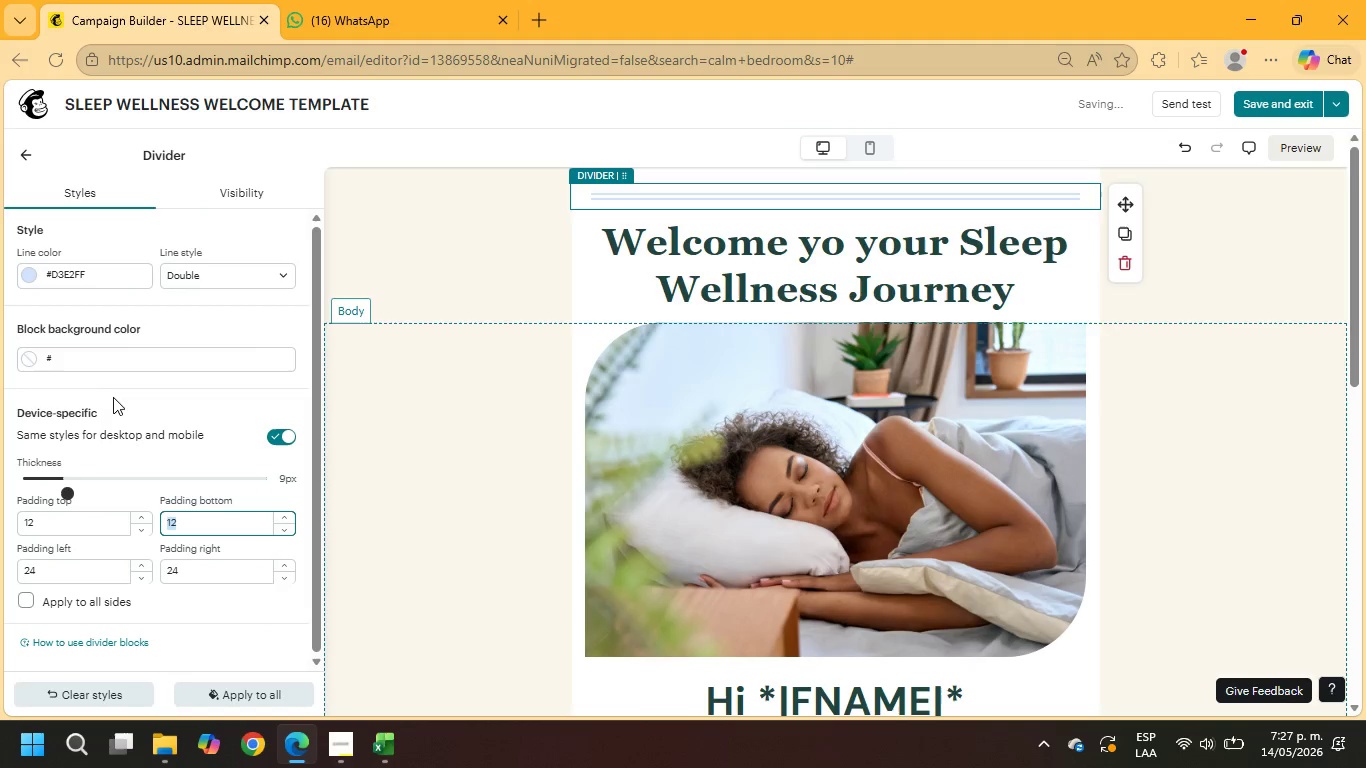 
key(Numpad0)
 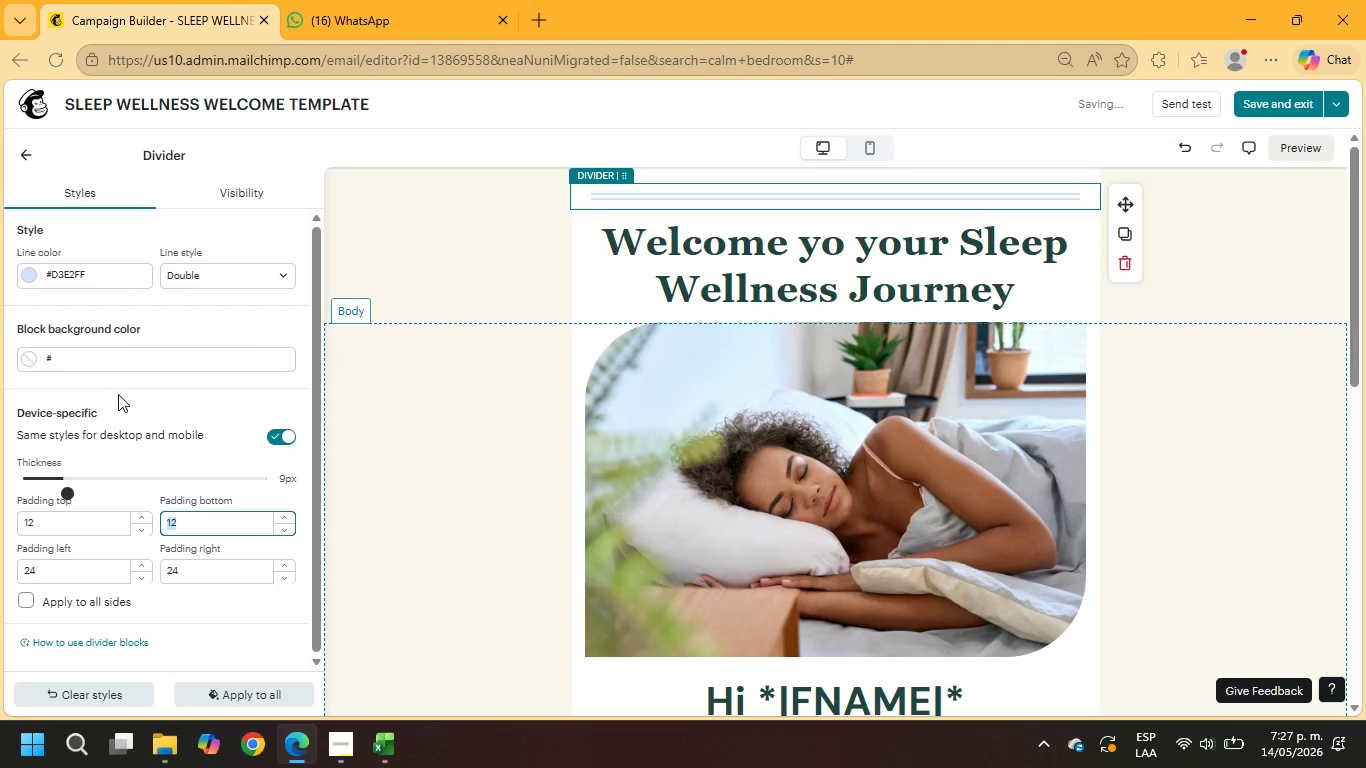 
key(NumpadEnter)
 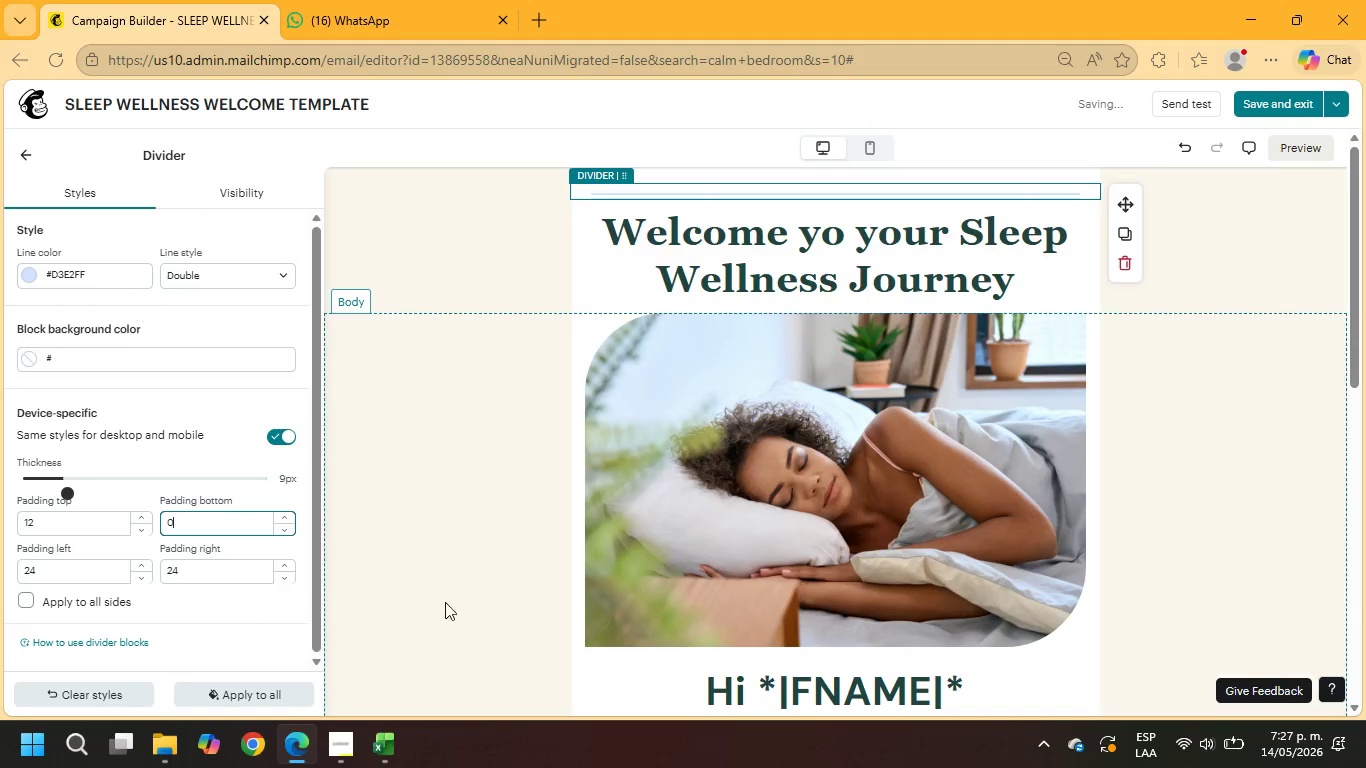 
scroll: coordinate [825, 411], scroll_direction: down, amount: 1.0
 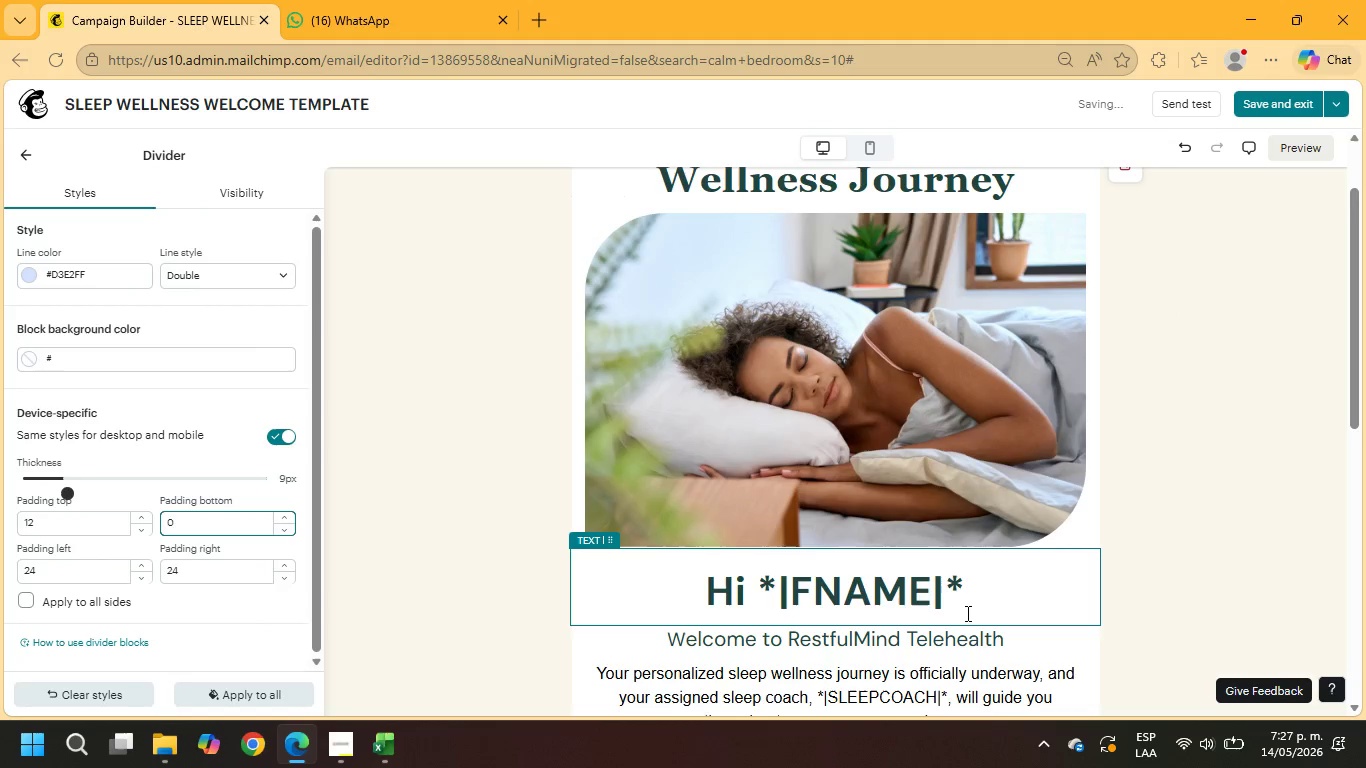 
left_click([977, 603])
 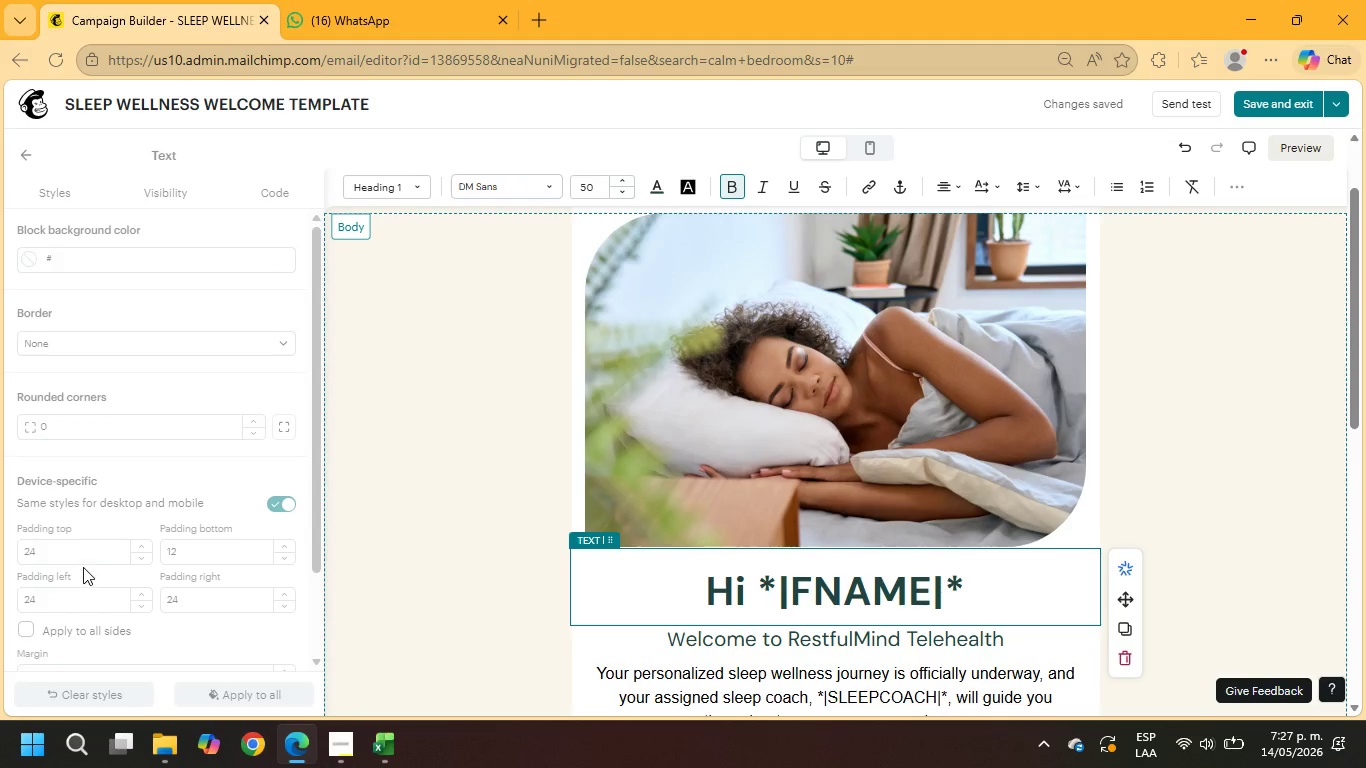 
left_click_drag(start_coordinate=[68, 546], to_coordinate=[0, 543])
 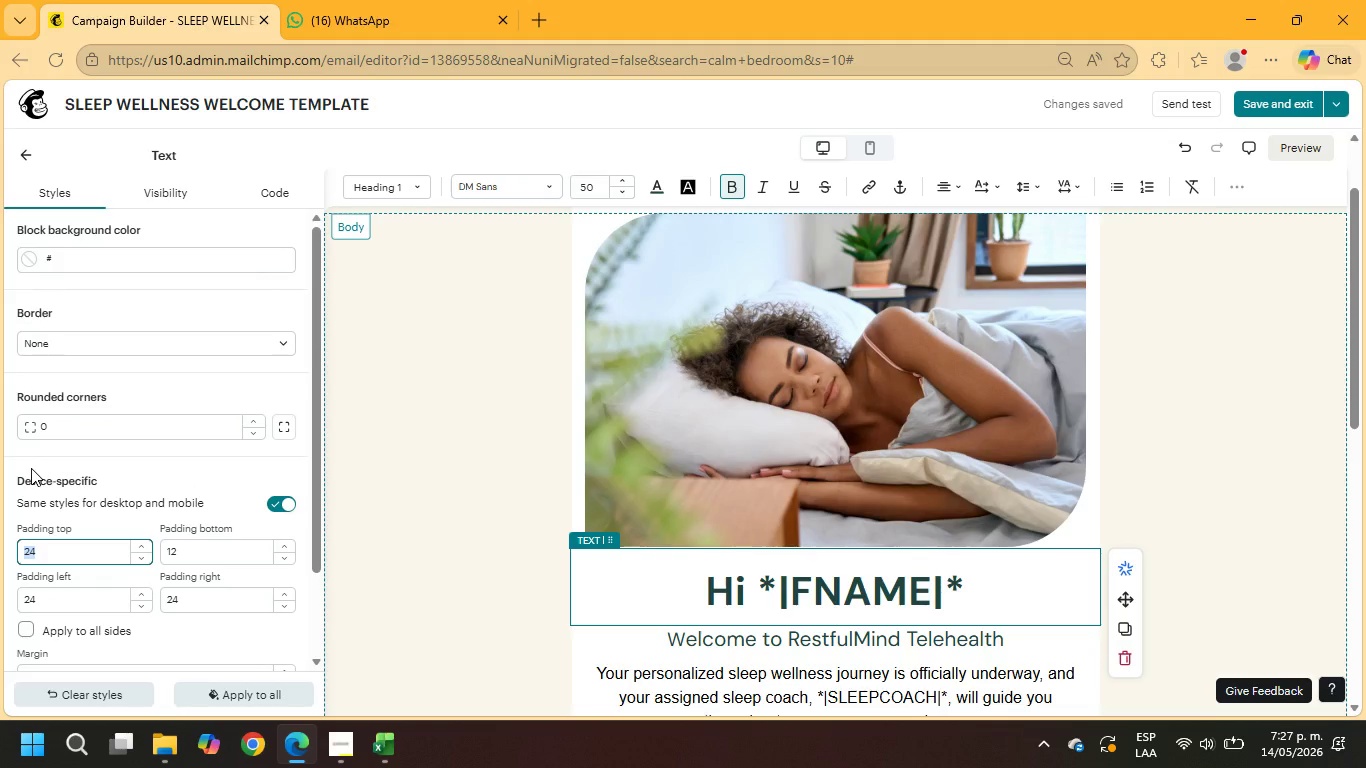 
wait(16.61)
 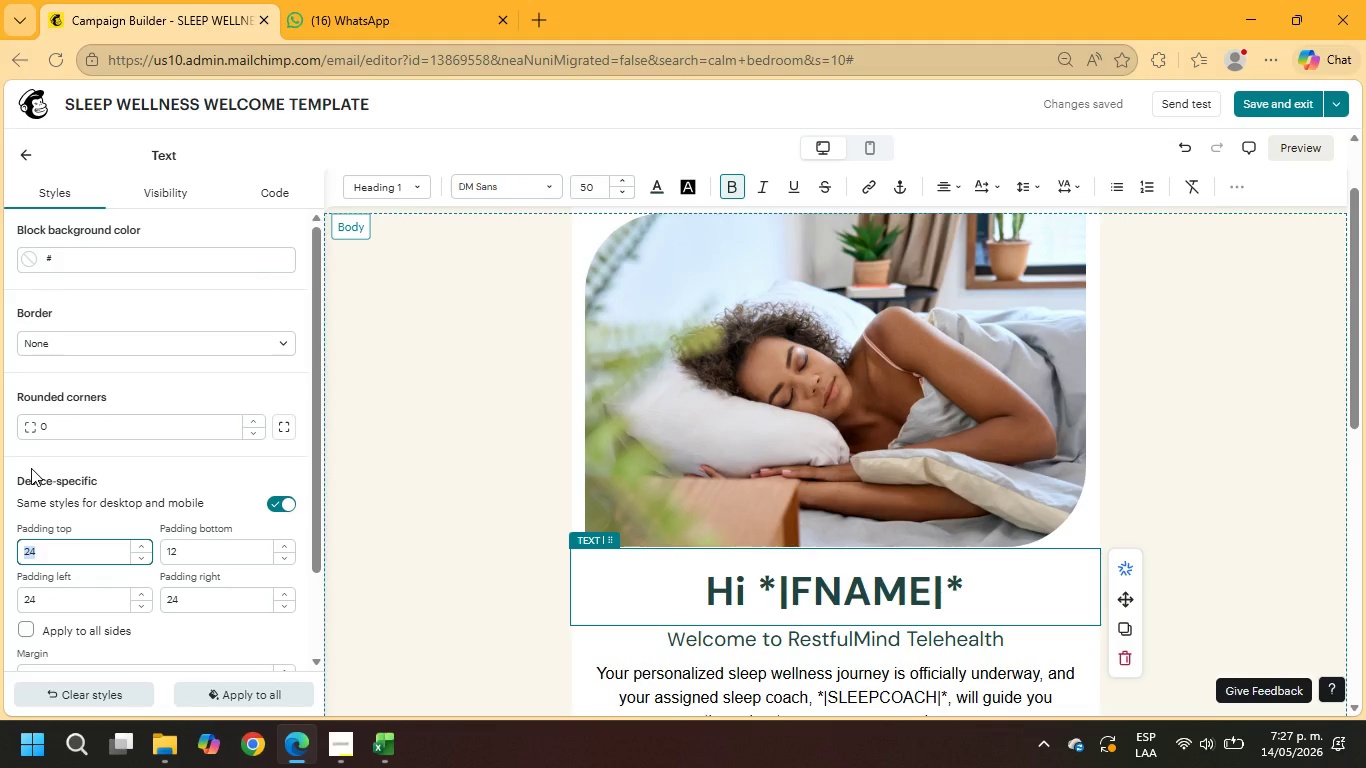 
key(Numpad1)
 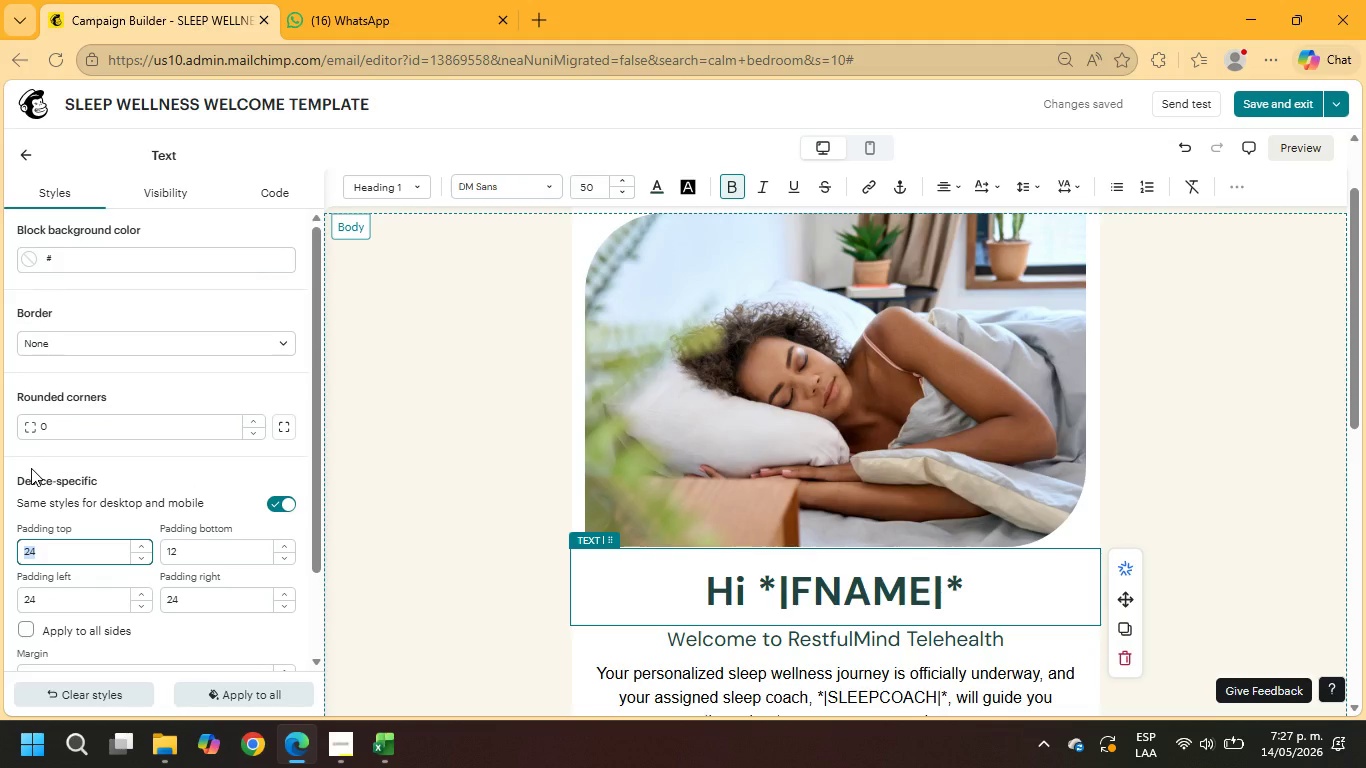 
key(Numpad0)
 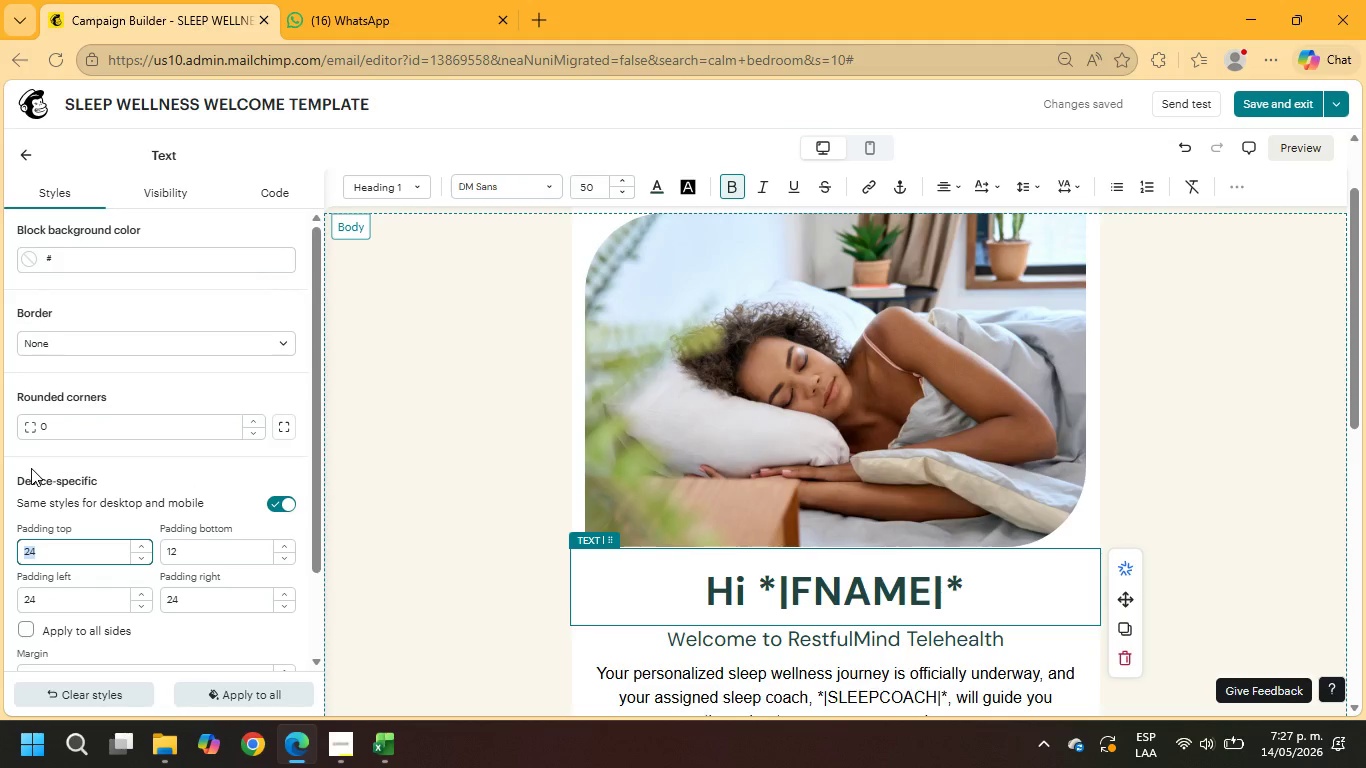 
key(NumpadEnter)
 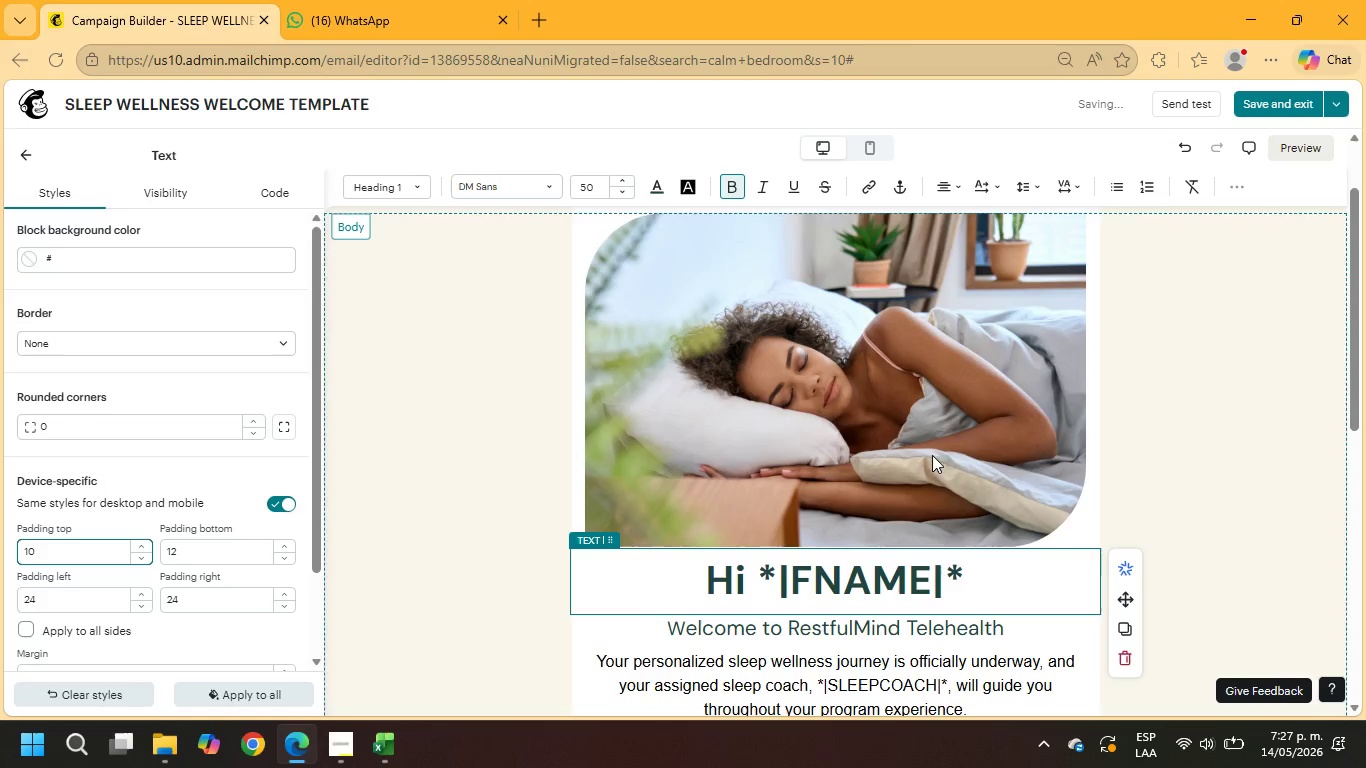 
left_click([1205, 490])
 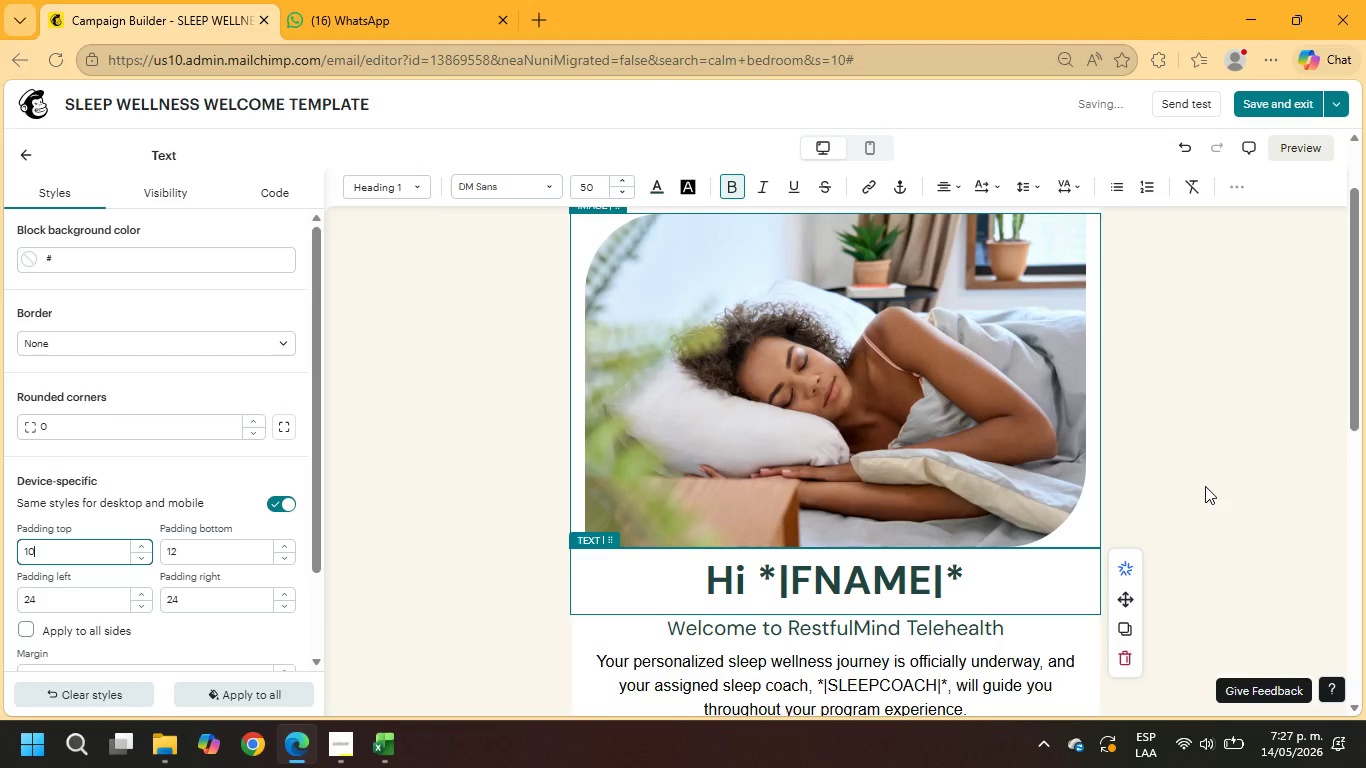 
scroll: coordinate [1192, 478], scroll_direction: down, amount: 2.0
 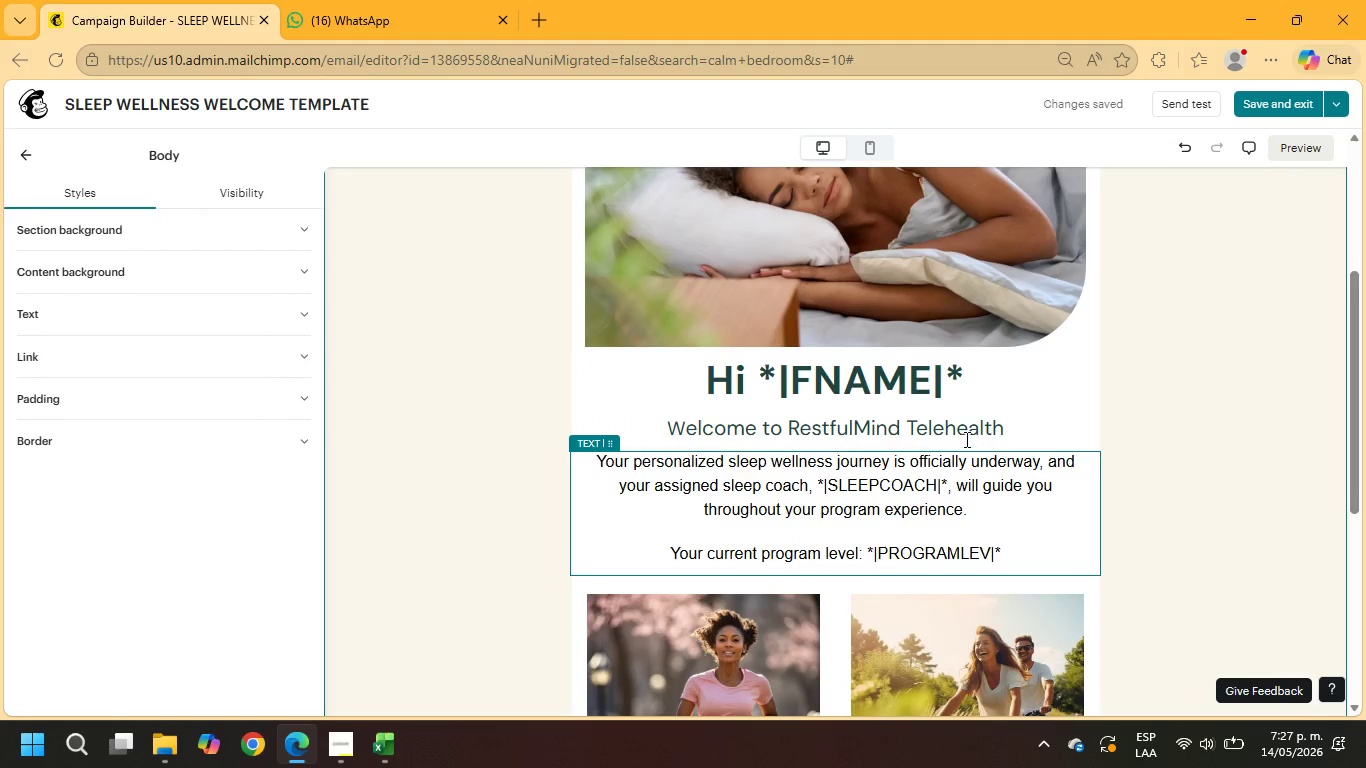 
left_click([1000, 428])
 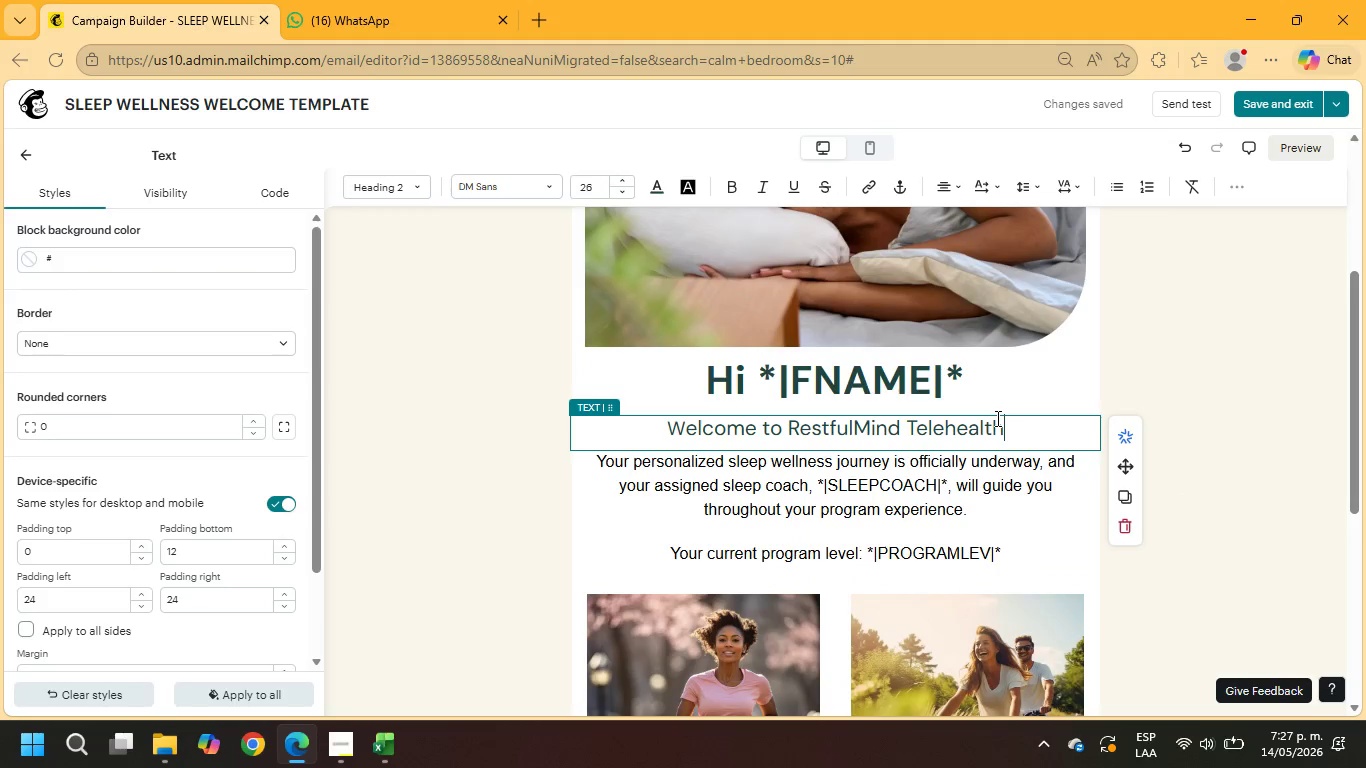 
left_click_drag(start_coordinate=[1005, 434], to_coordinate=[615, 417])
 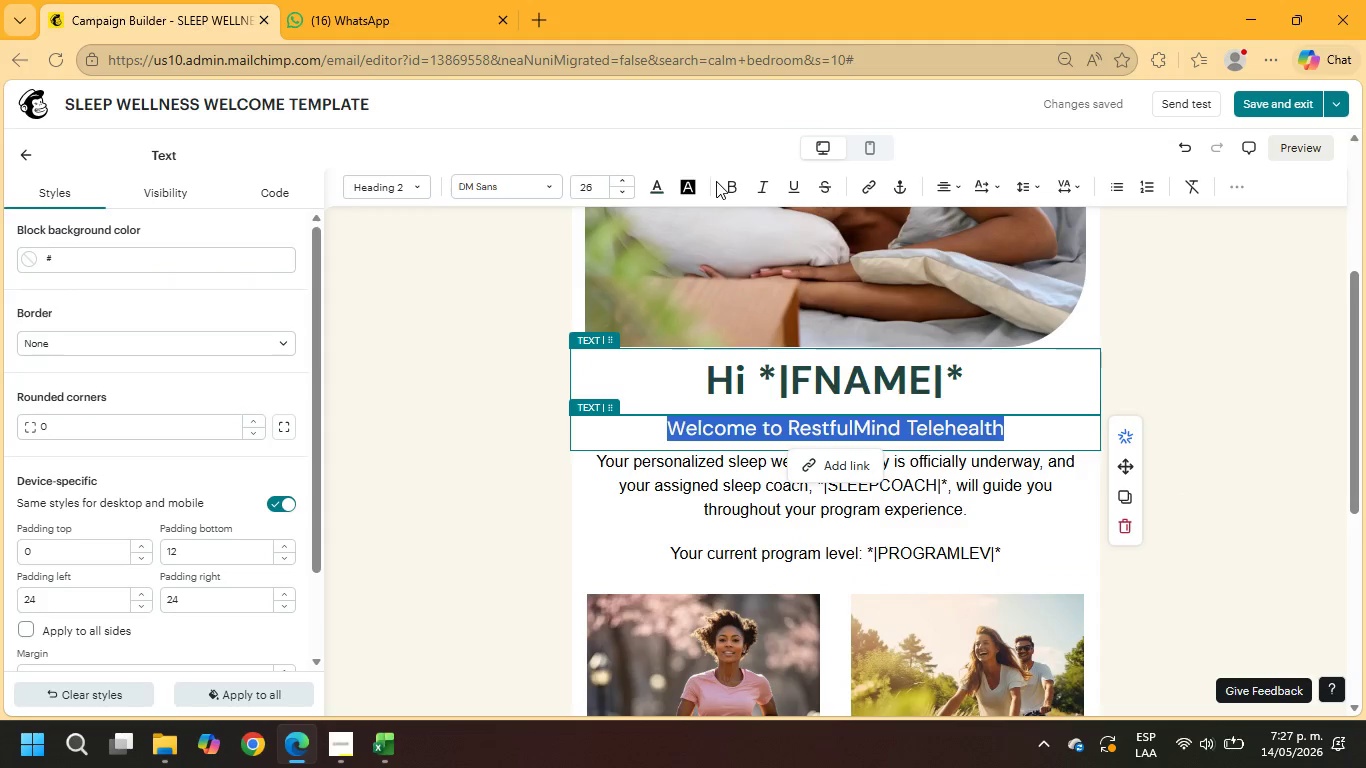 
left_click([723, 181])
 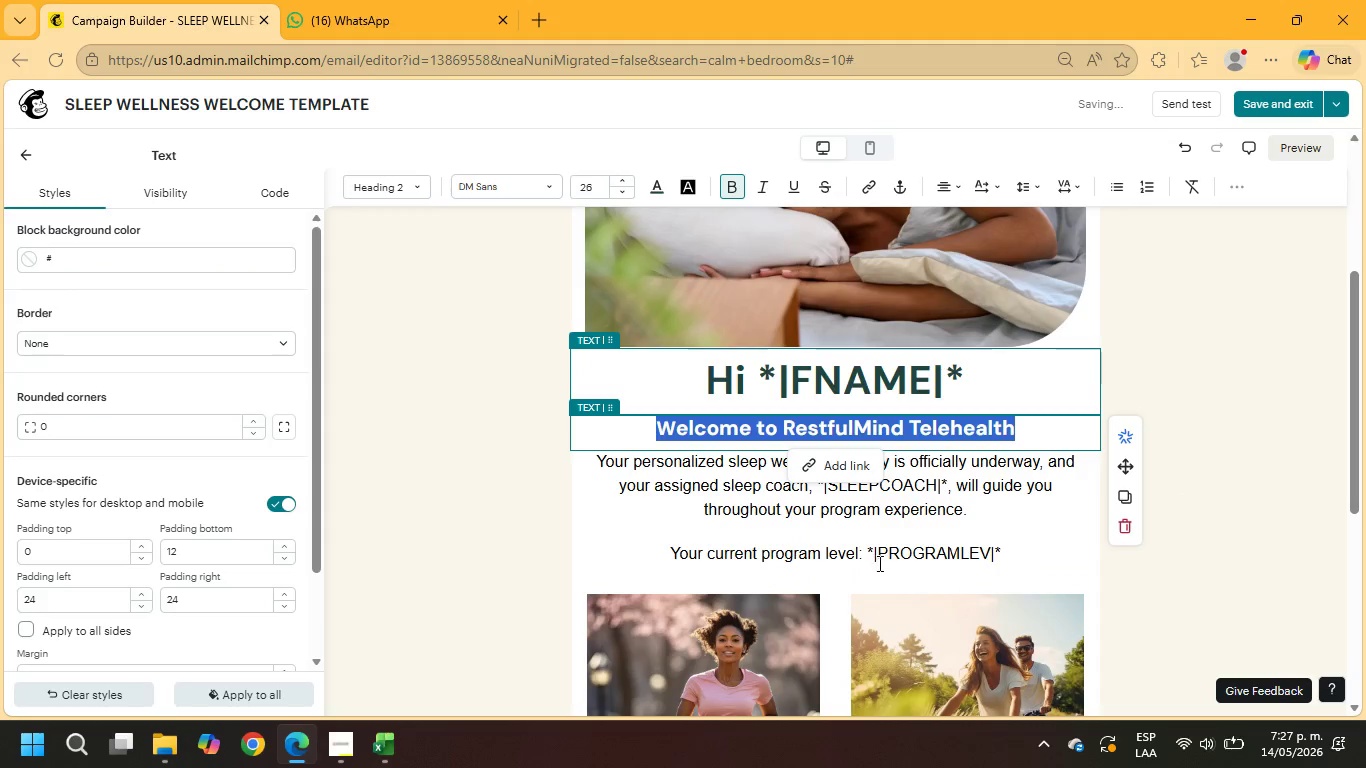 
left_click([895, 545])
 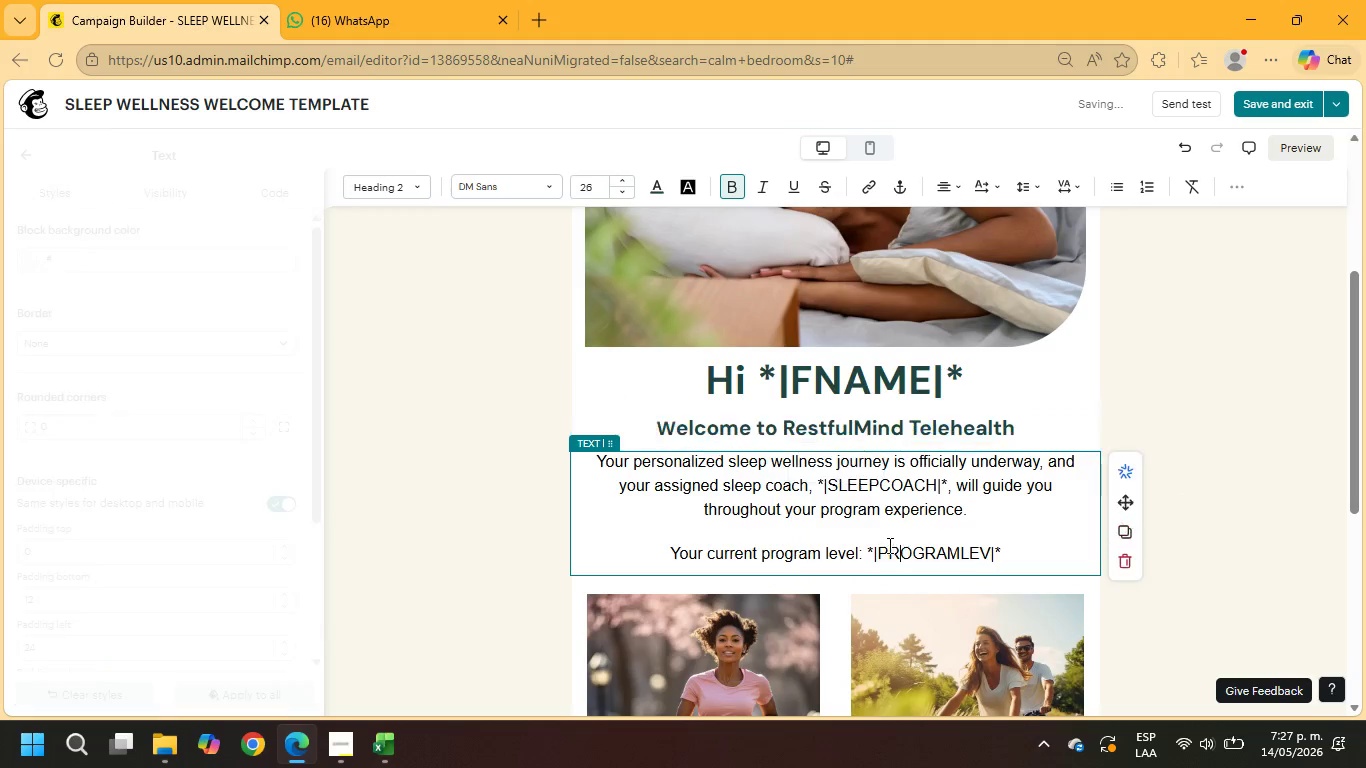 
scroll: coordinate [887, 539], scroll_direction: down, amount: 1.0
 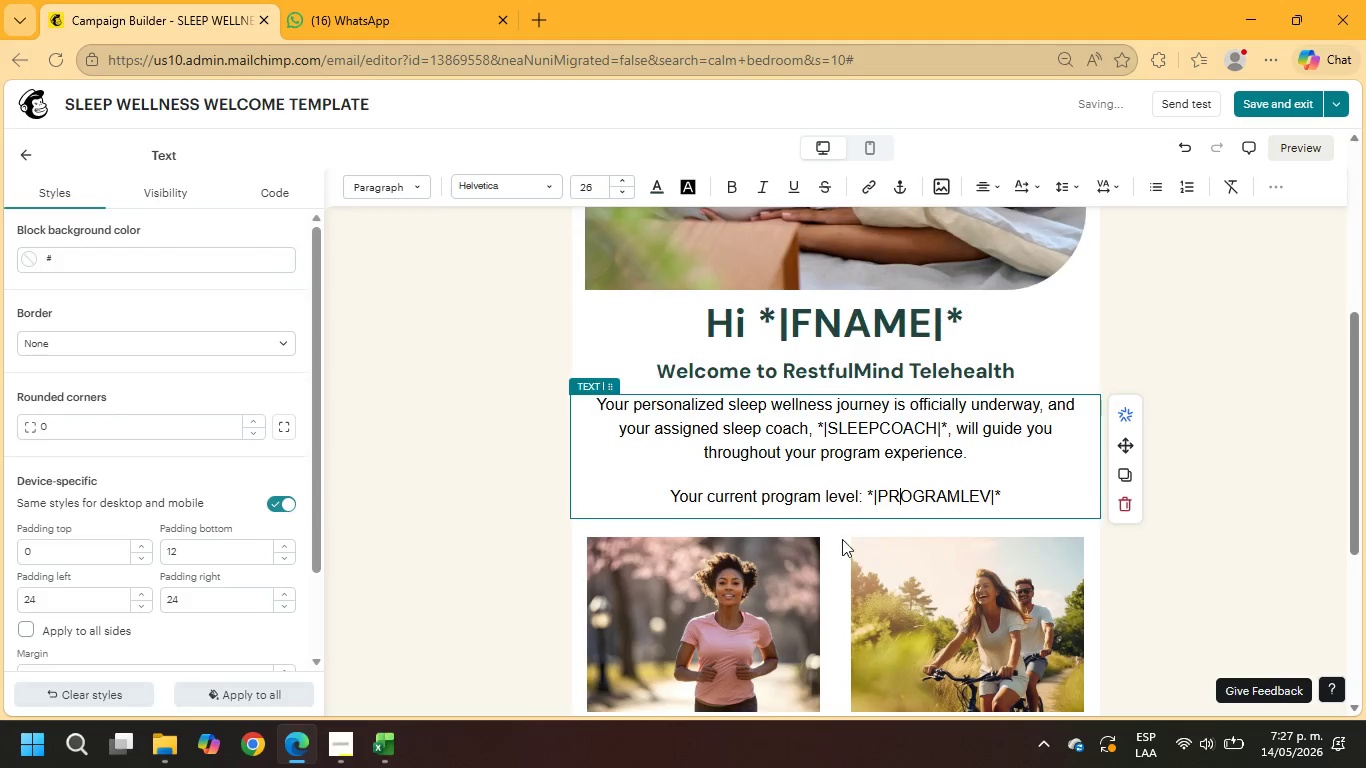 
mouse_move([763, 564])
 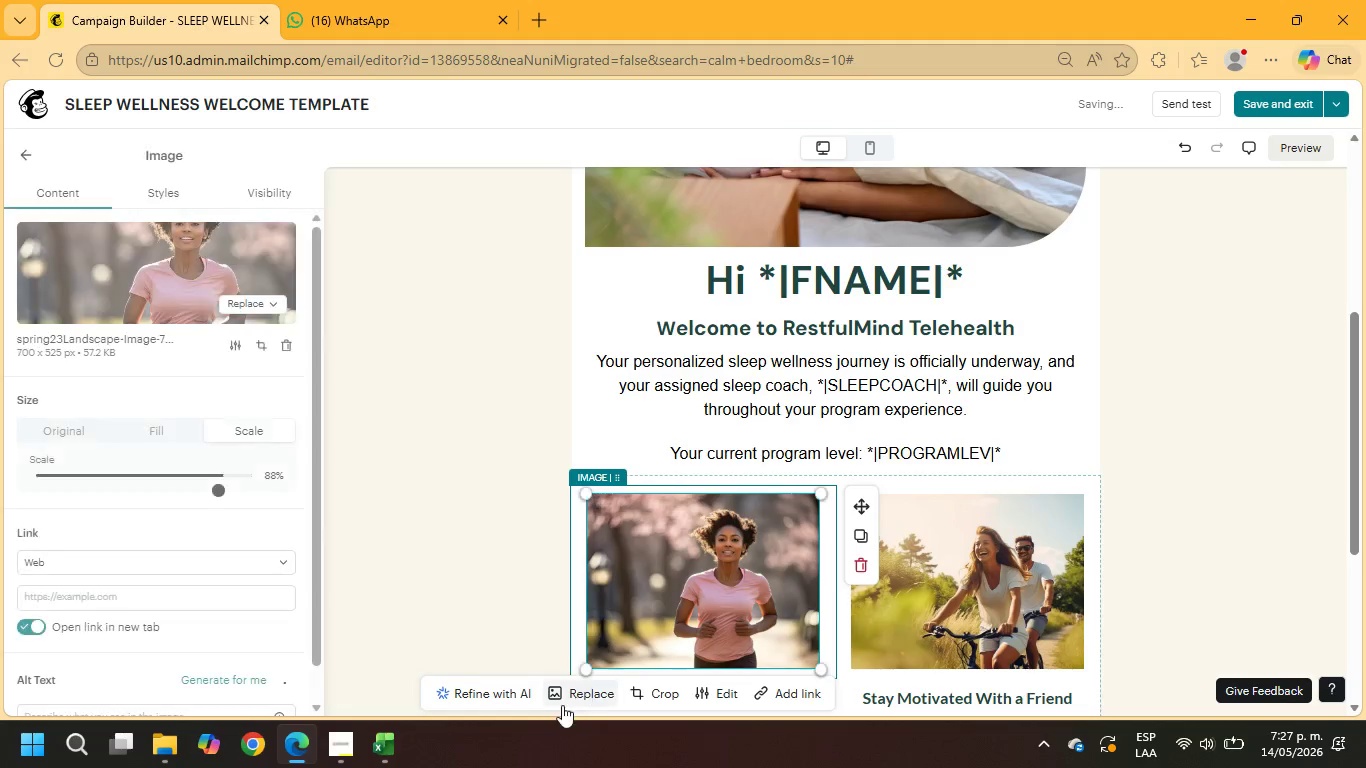 
left_click([615, 695])
 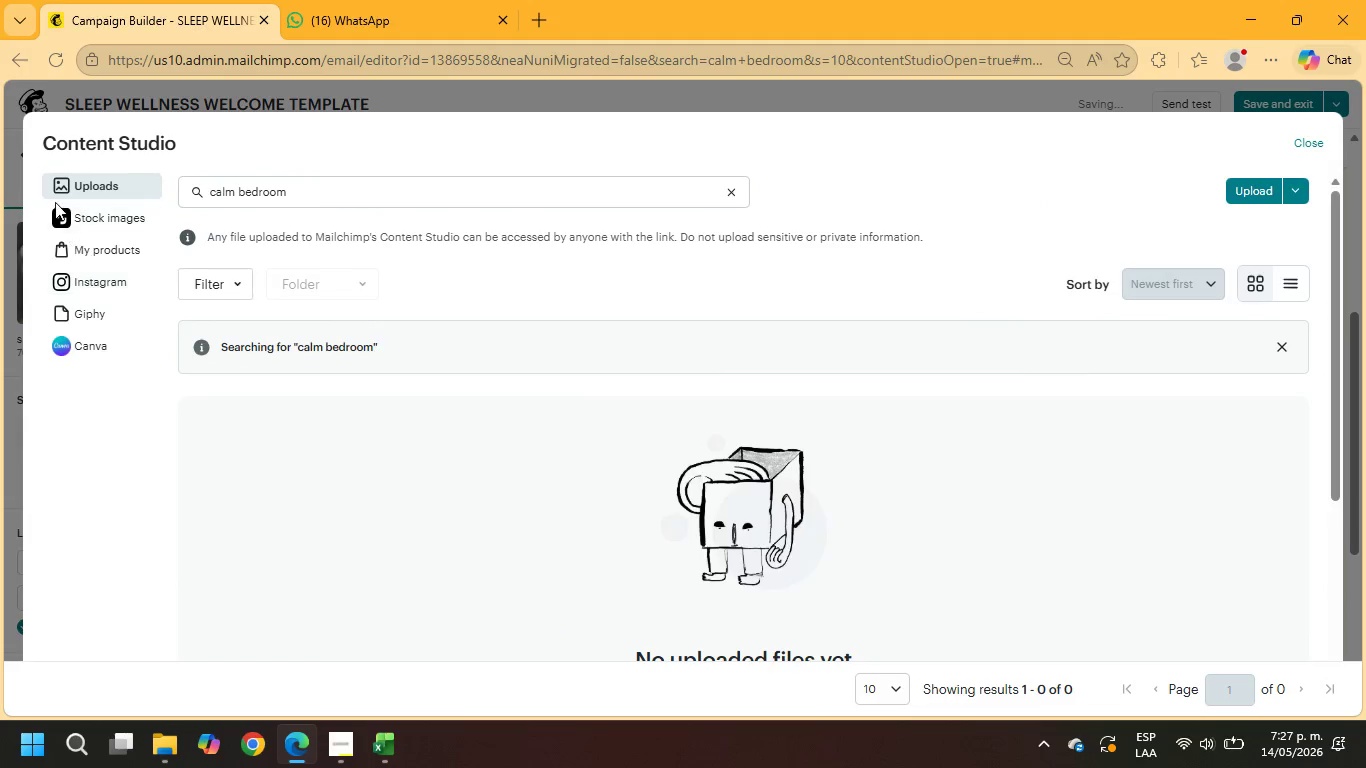 
left_click([90, 216])
 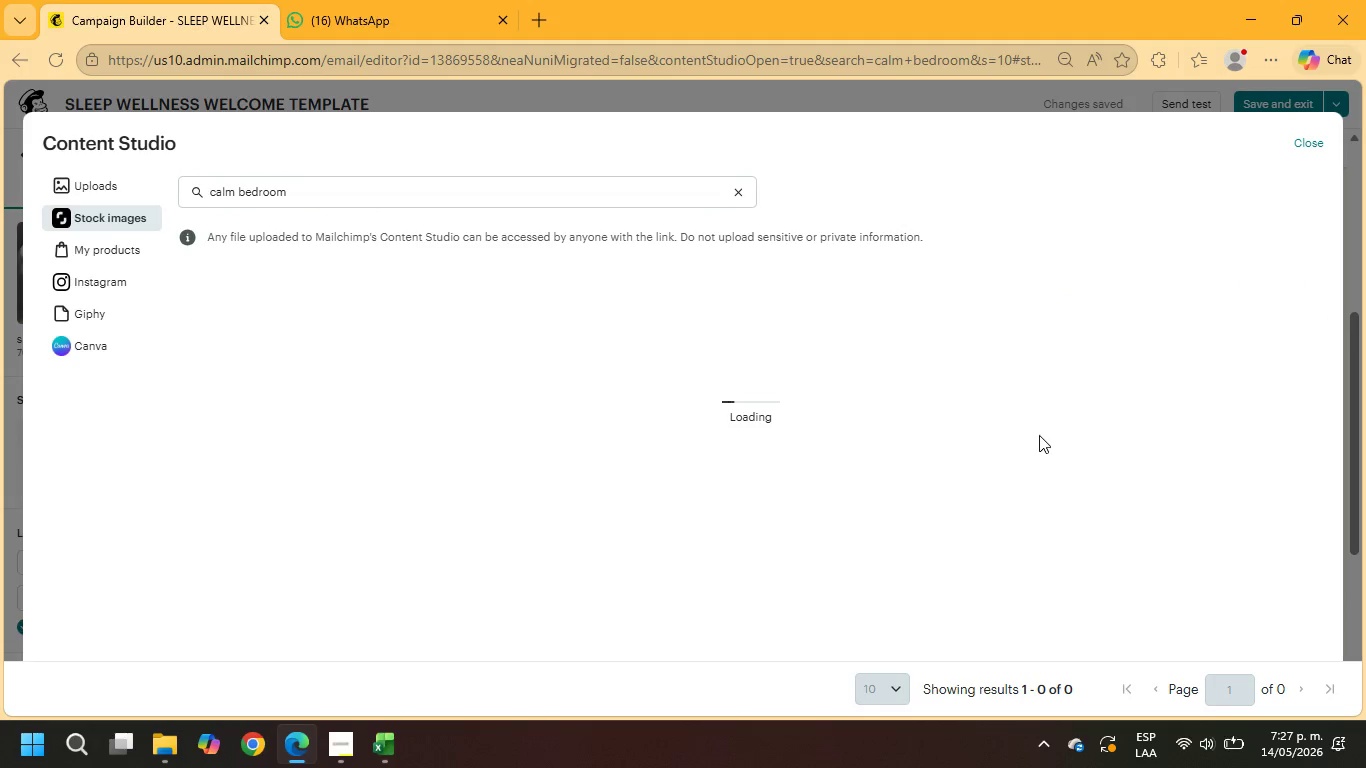 
mouse_move([1021, 376])
 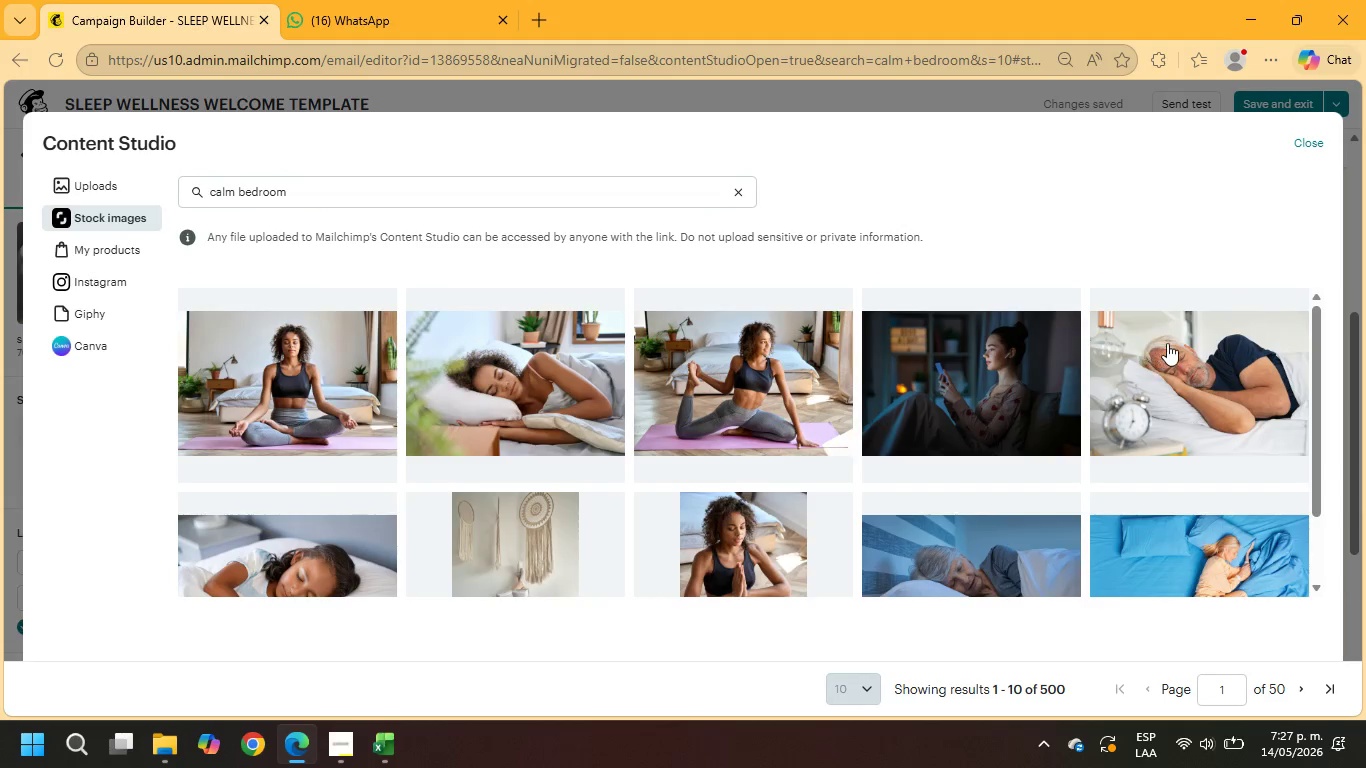 
scroll: coordinate [1167, 342], scroll_direction: down, amount: 2.0
 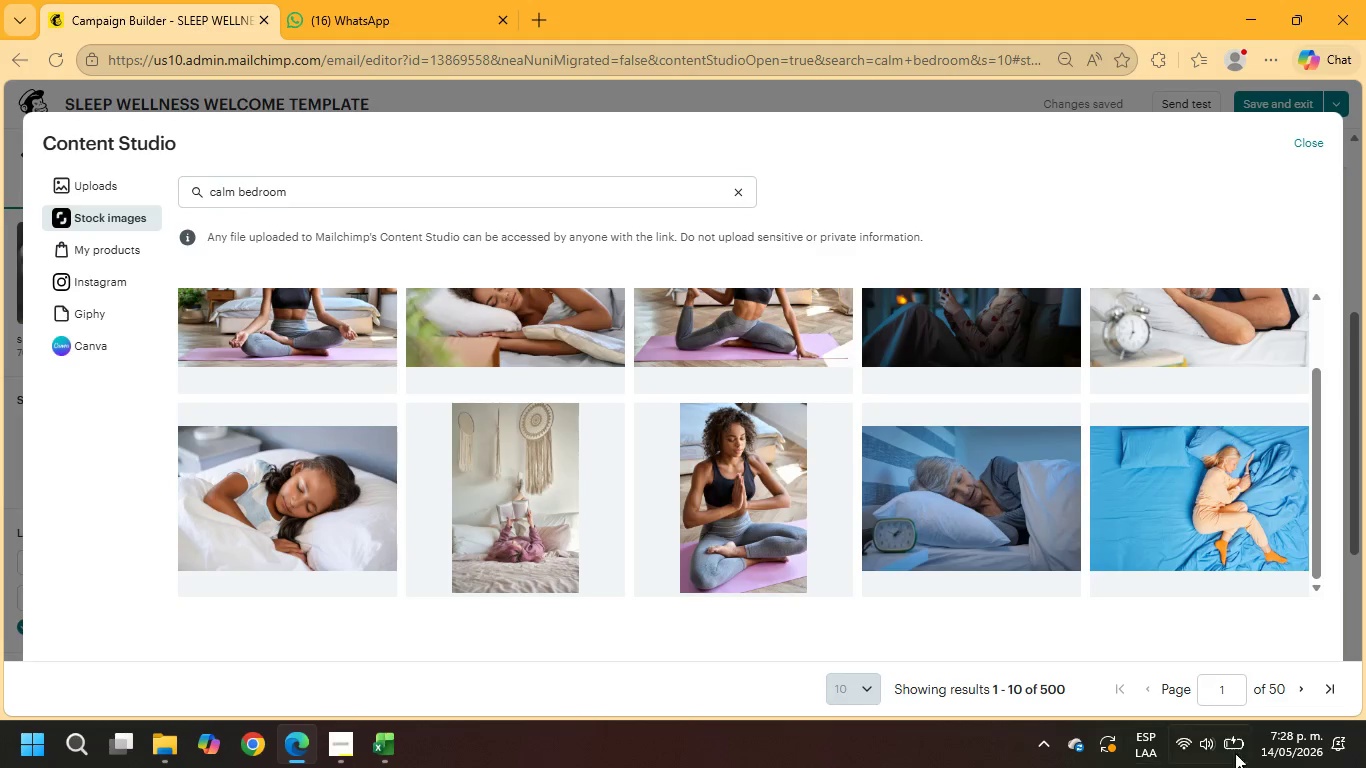 
left_click([1294, 691])
 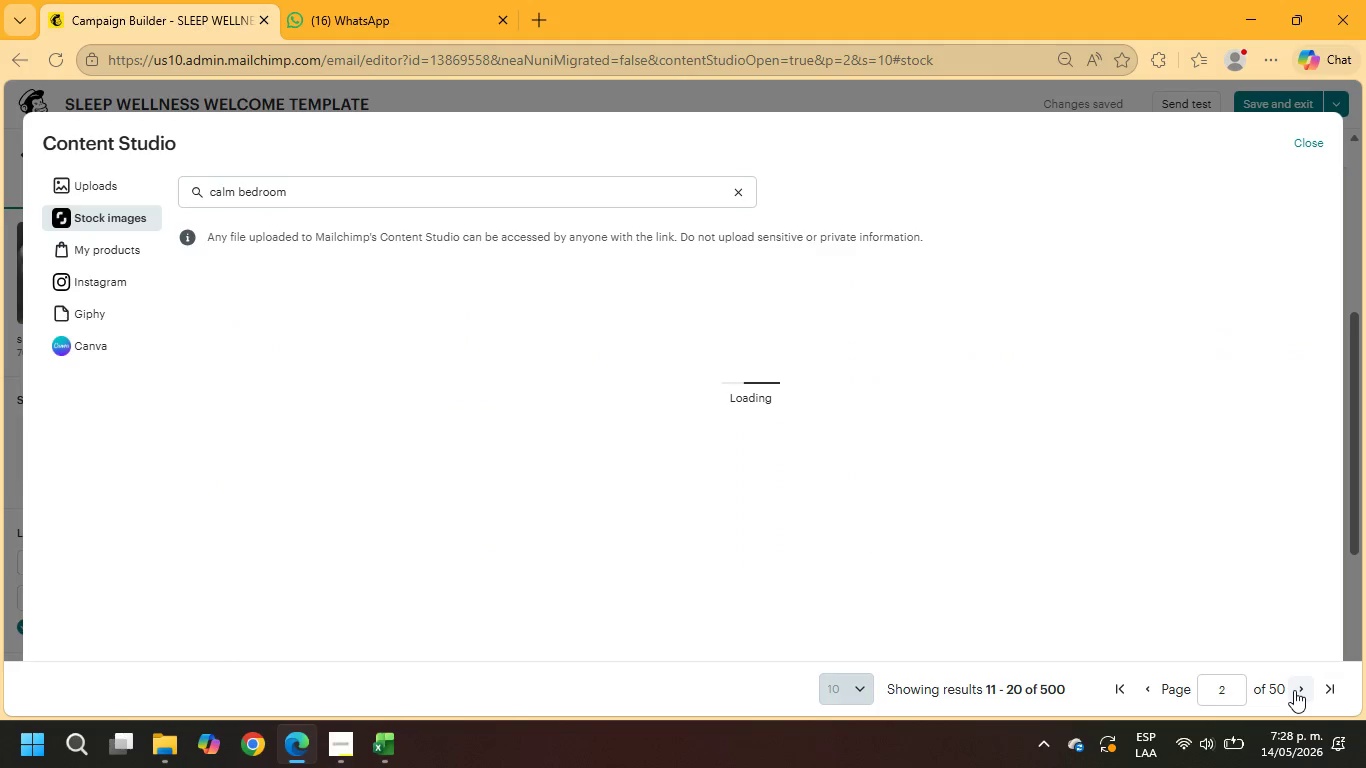 
wait(8.62)
 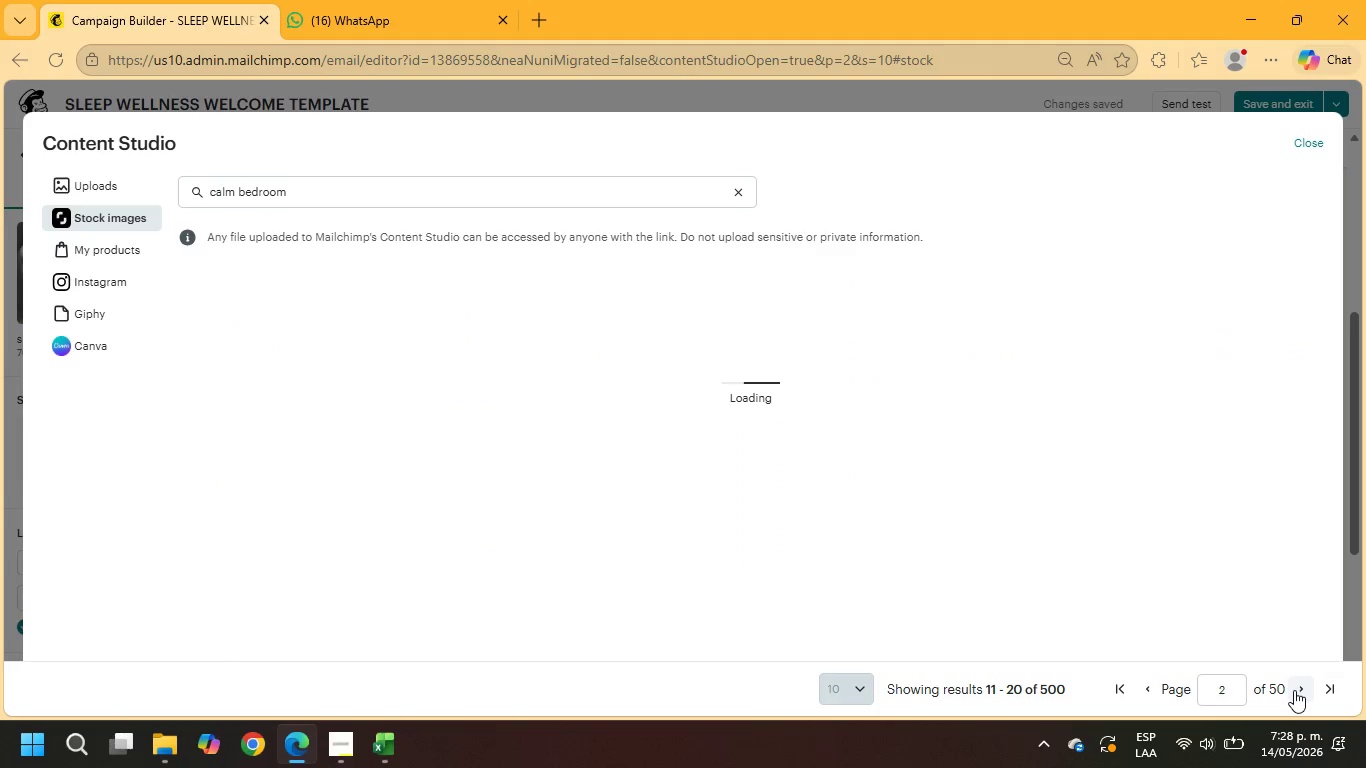 
scroll: coordinate [1082, 463], scroll_direction: down, amount: 1.0
 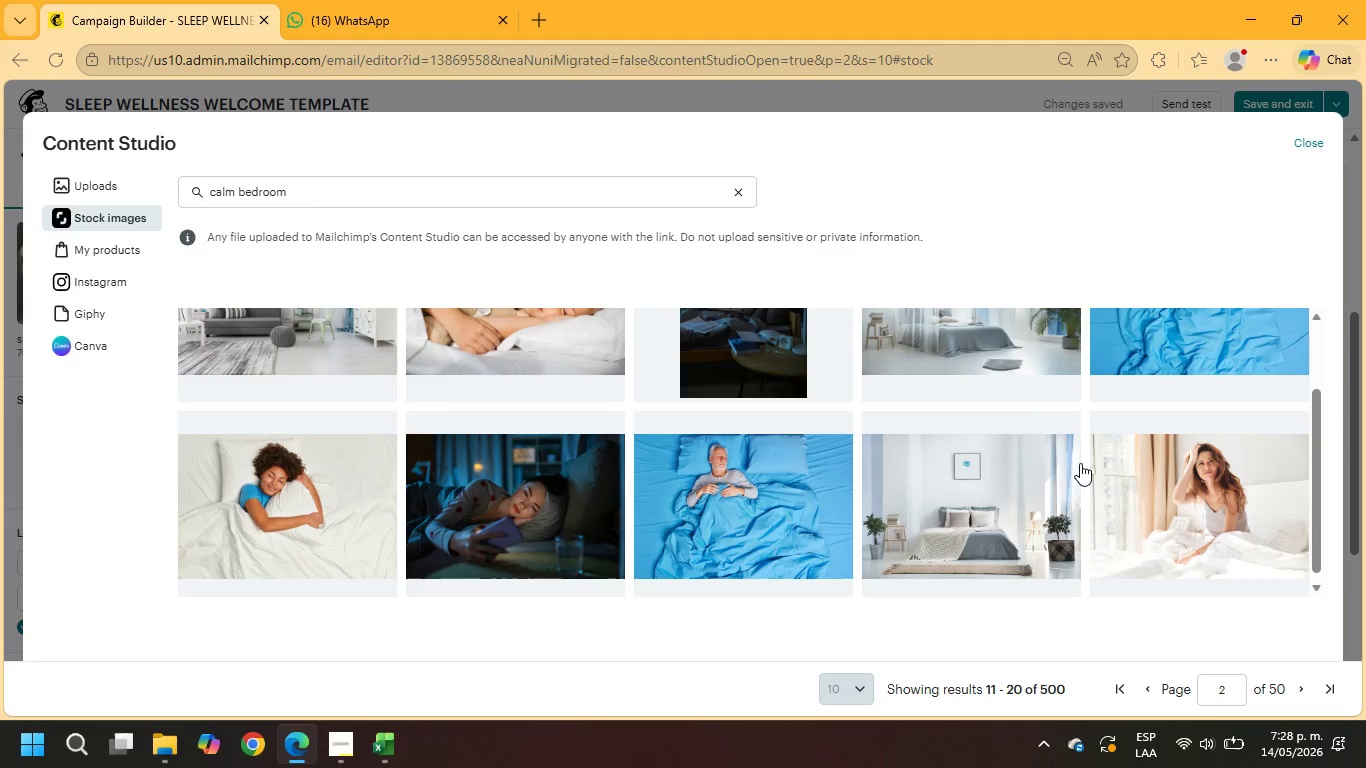 
scroll: coordinate [1080, 463], scroll_direction: up, amount: 3.0
 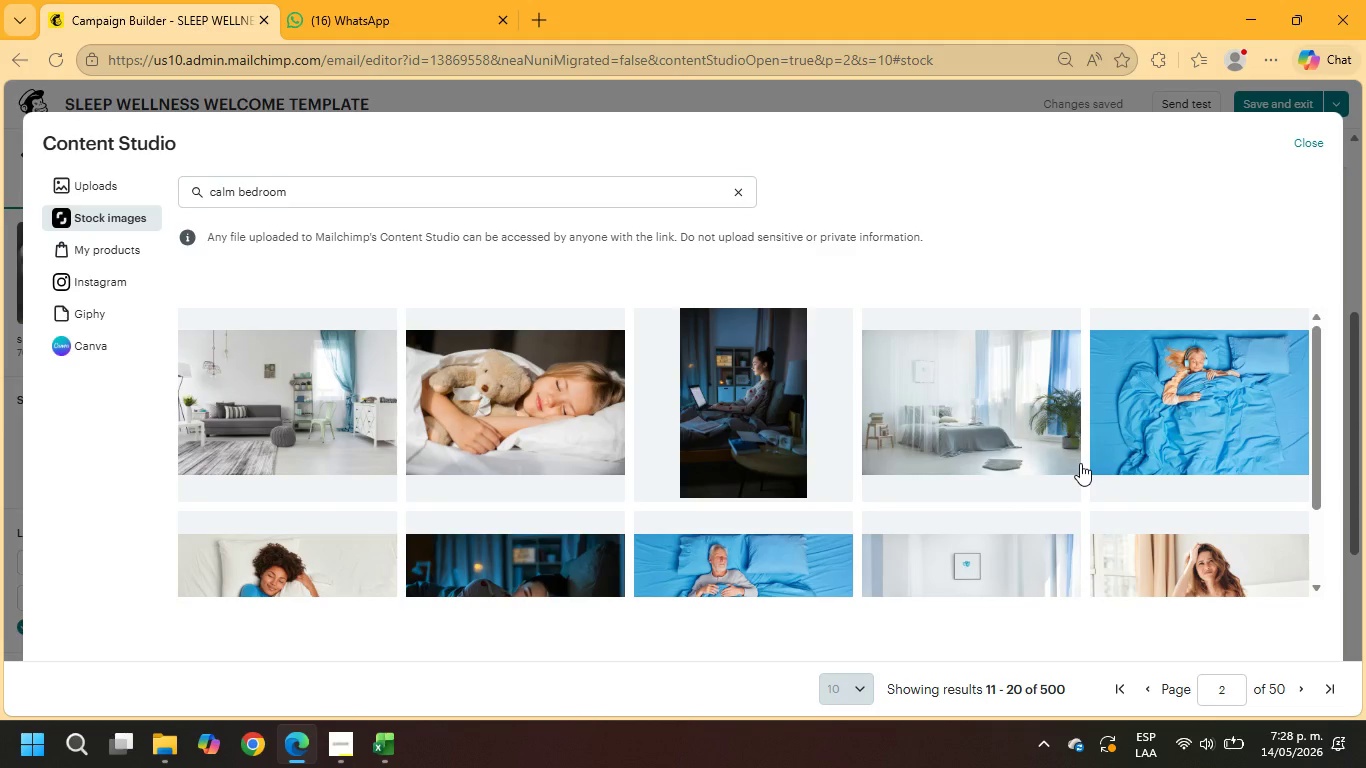 
scroll: coordinate [1079, 468], scroll_direction: down, amount: 4.0
 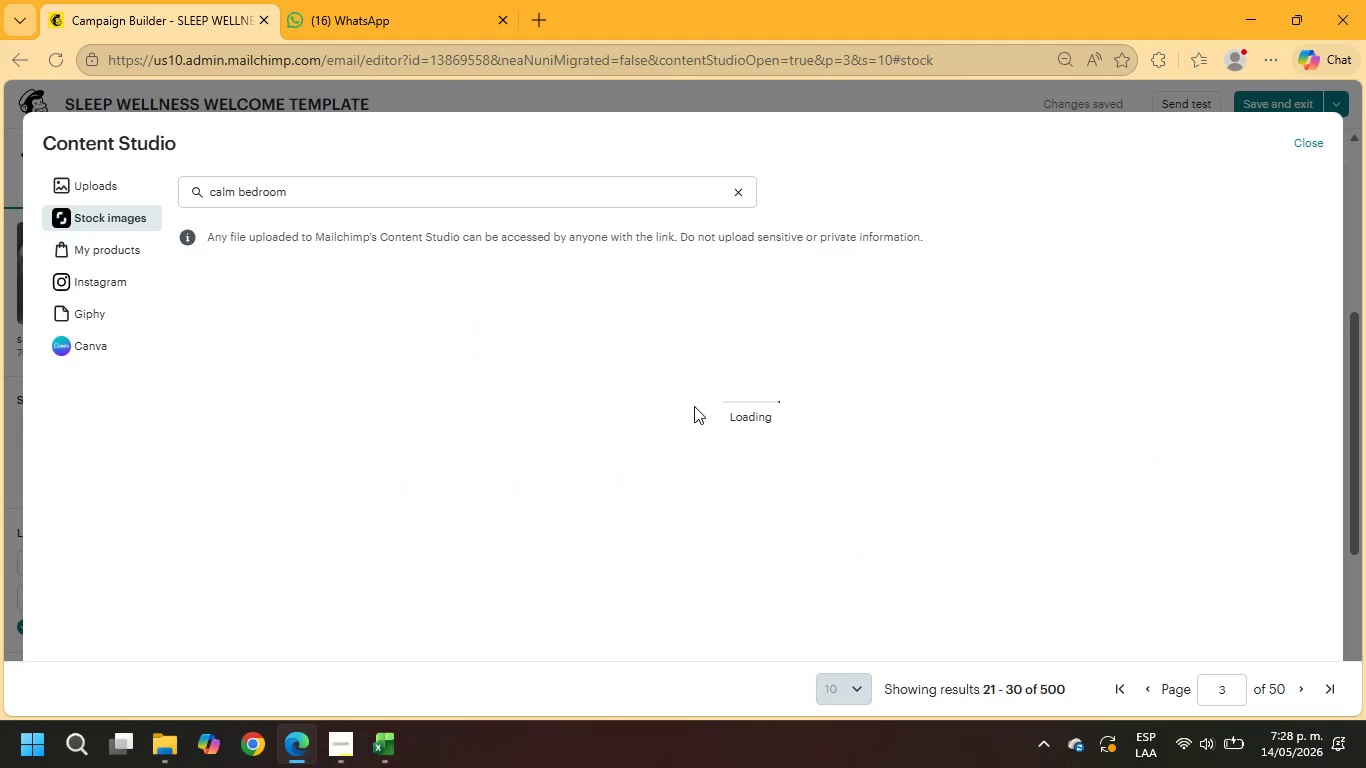 
wait(8.67)
 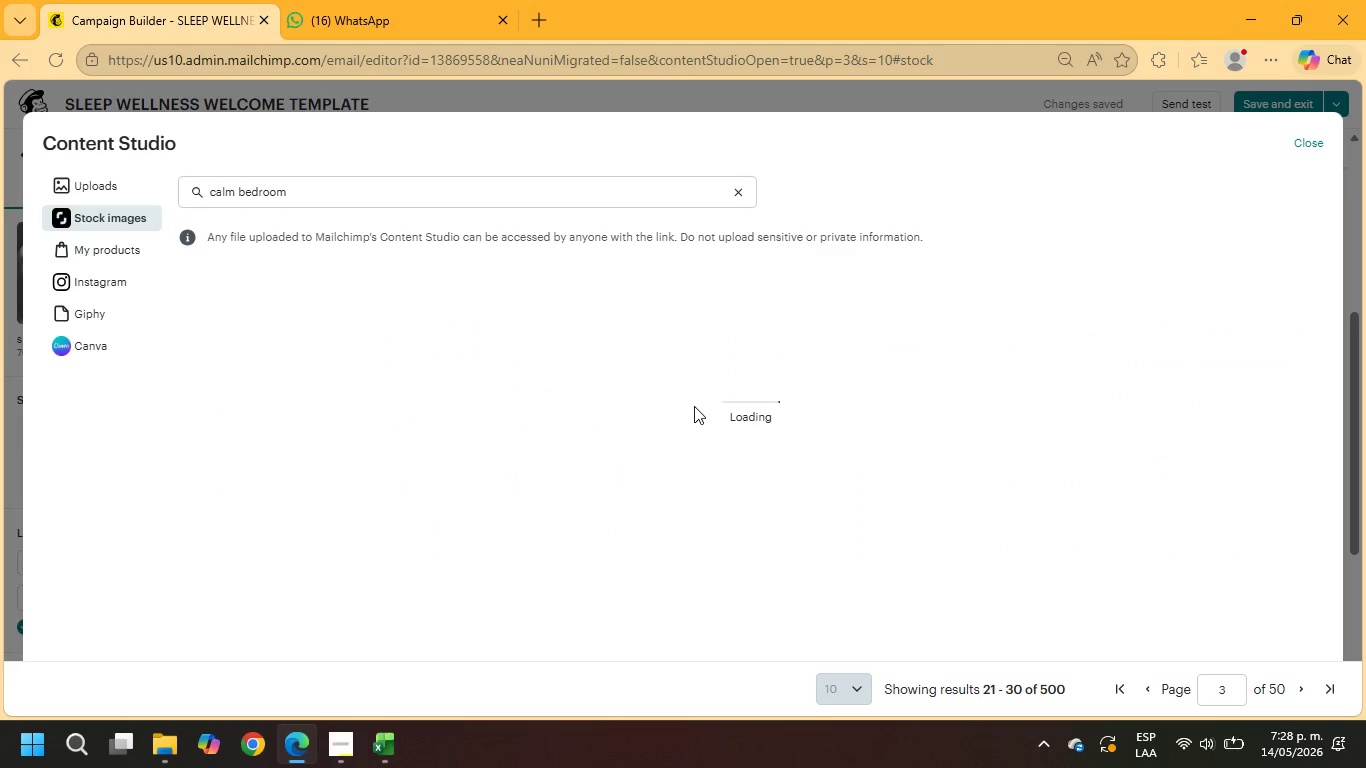 
scroll: coordinate [909, 518], scroll_direction: down, amount: 6.0
 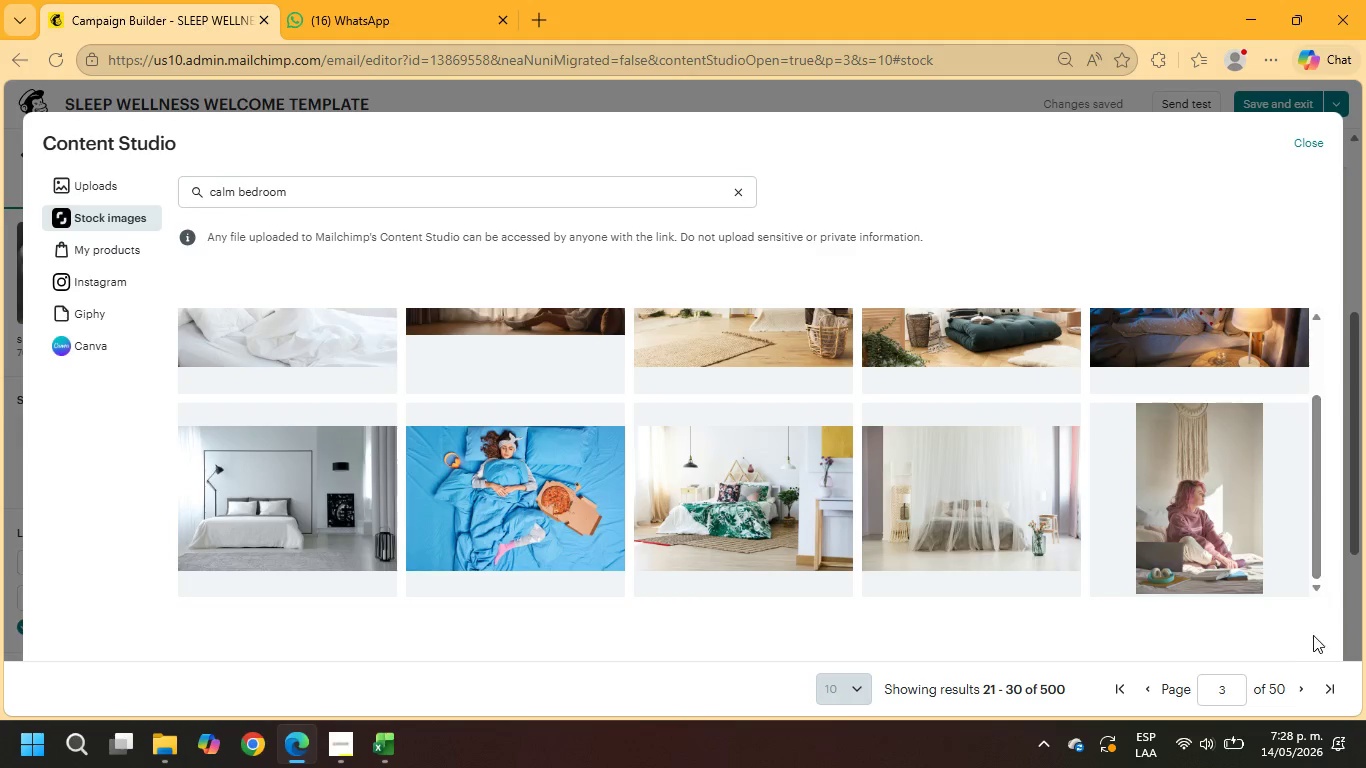 
left_click([1302, 686])
 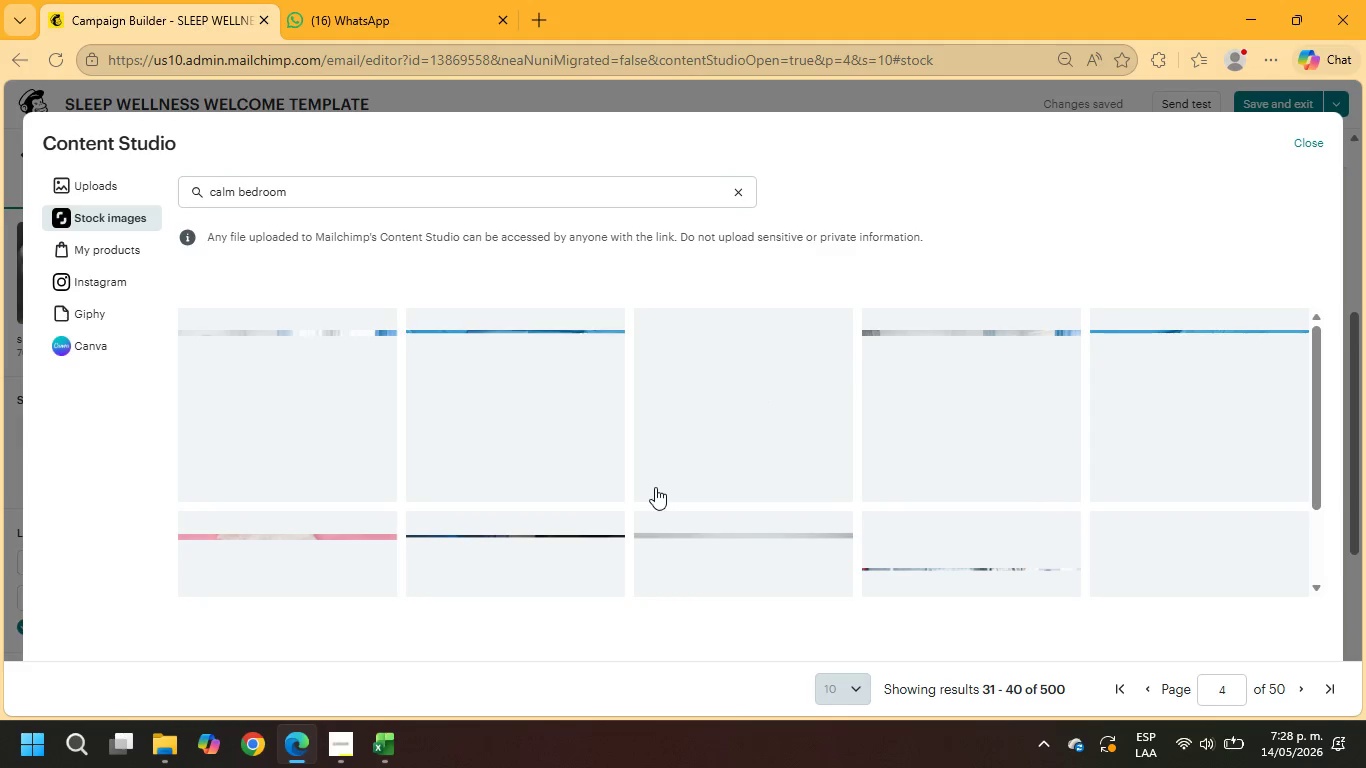 
wait(7.25)
 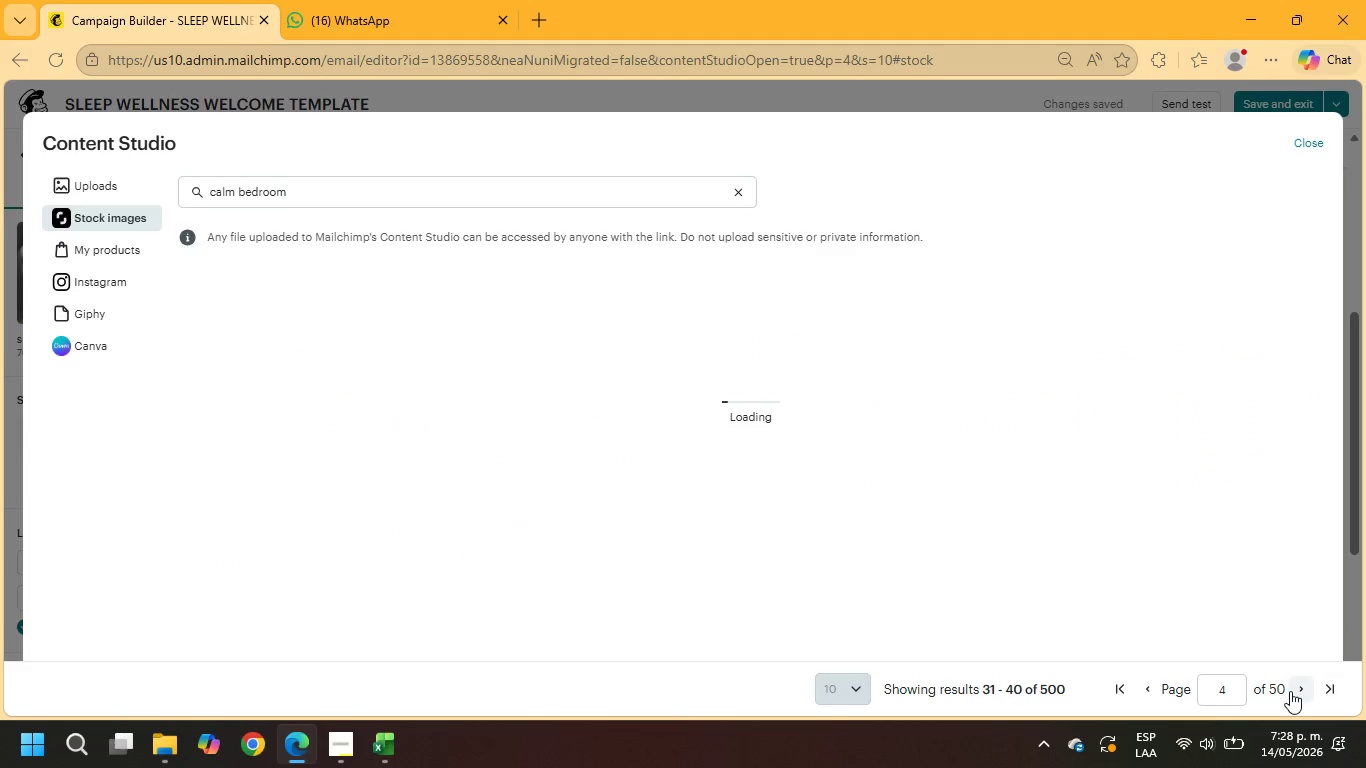 
scroll: coordinate [701, 516], scroll_direction: down, amount: 7.0
 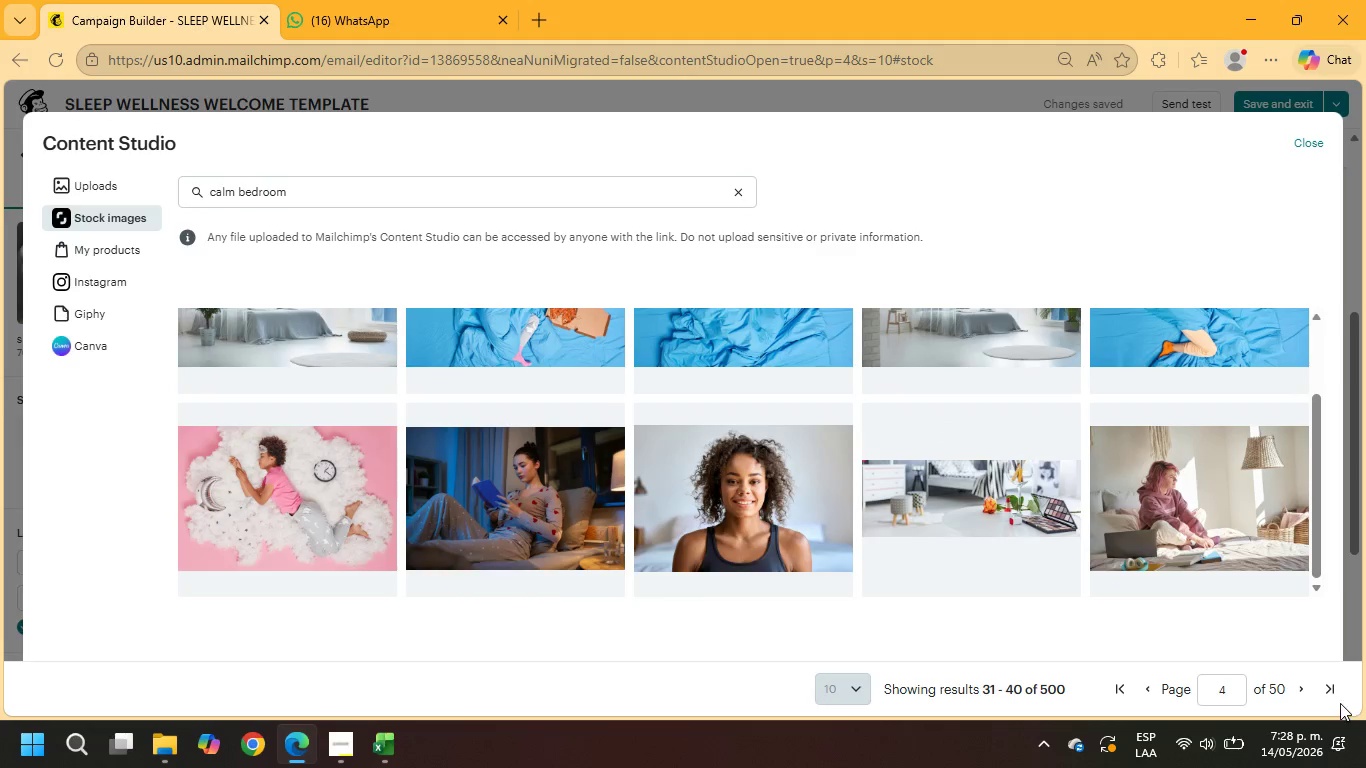 
left_click([1291, 694])
 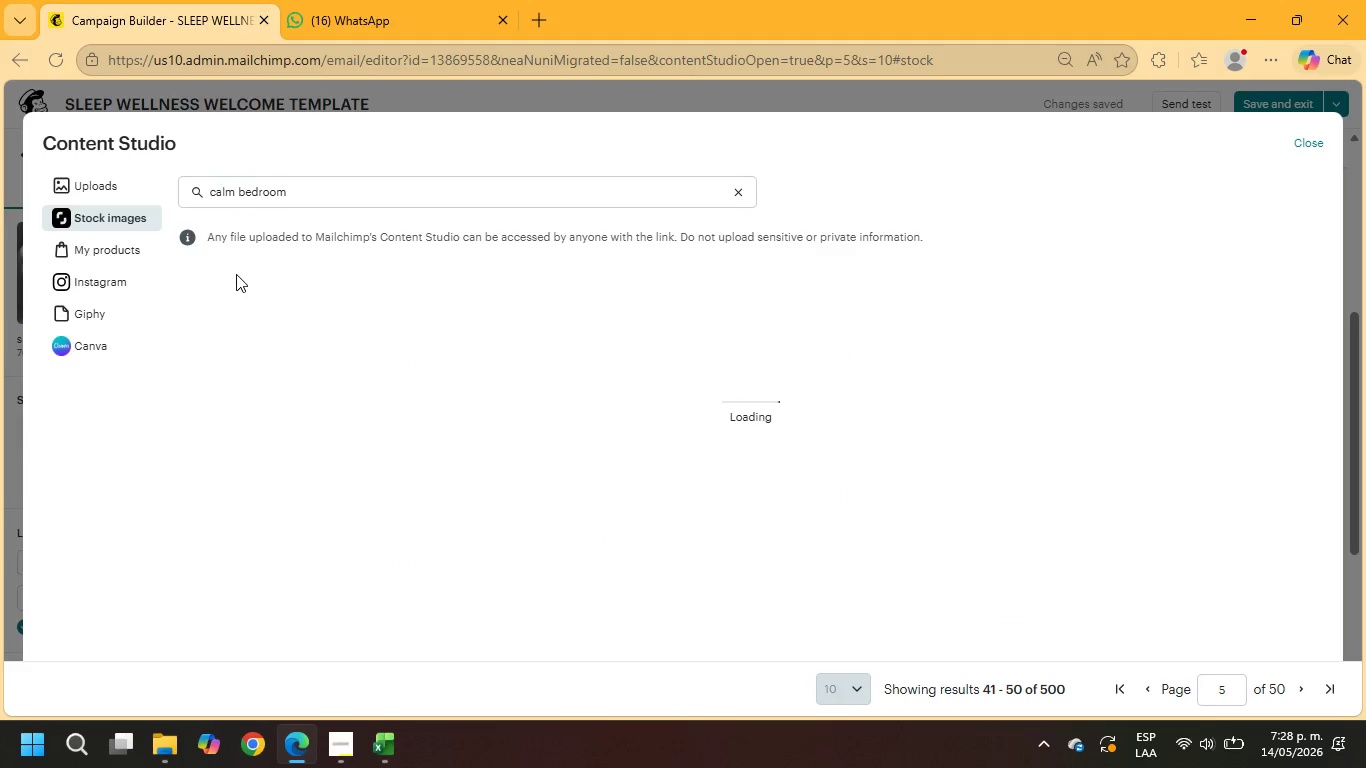 
wait(6.83)
 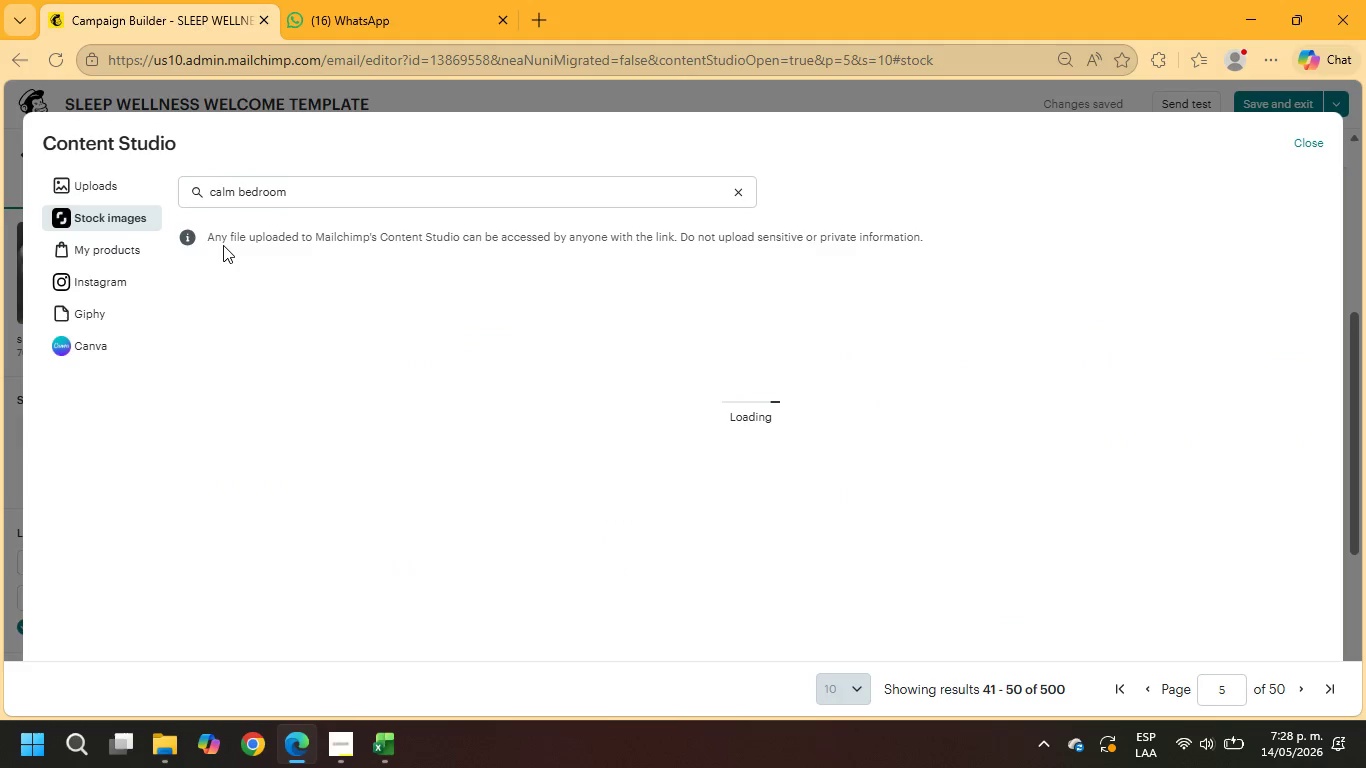 
scroll: coordinate [1239, 393], scroll_direction: down, amount: 8.0
 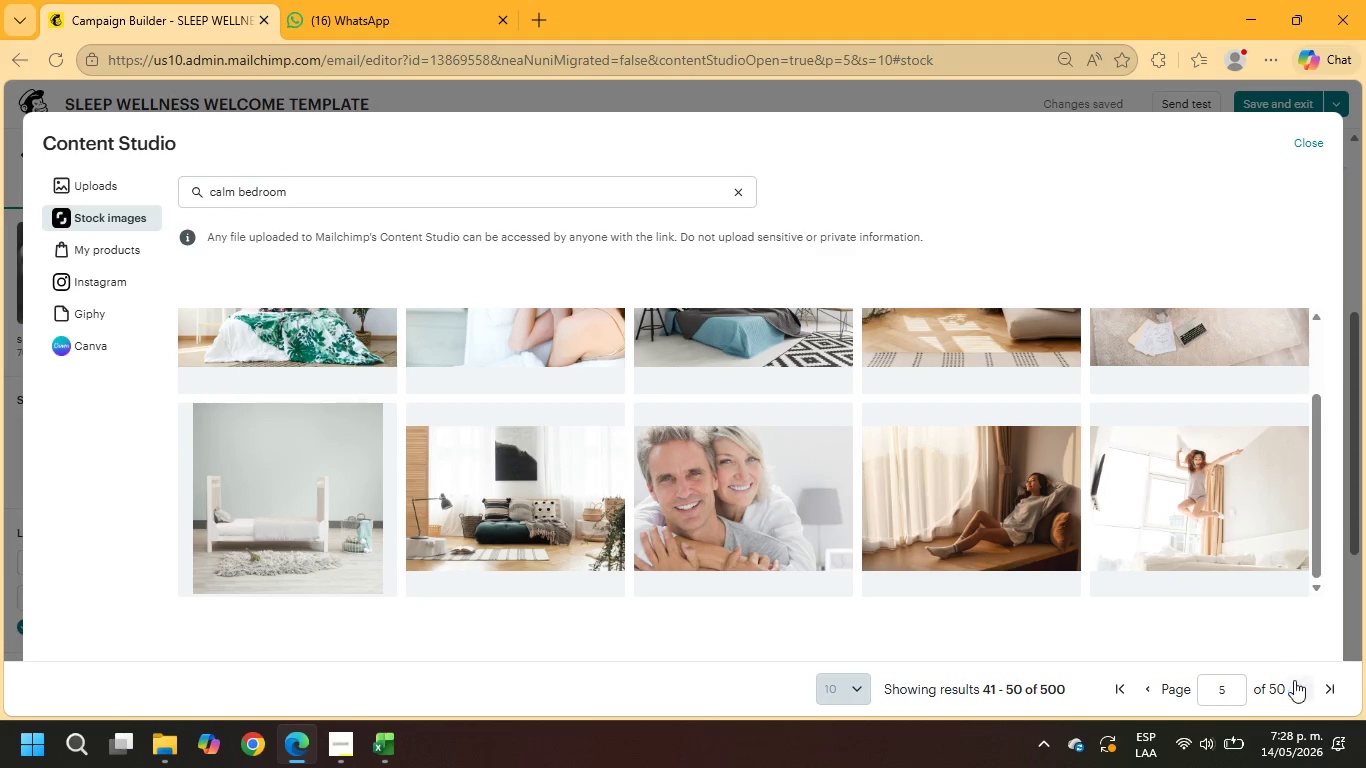 
left_click([1300, 689])
 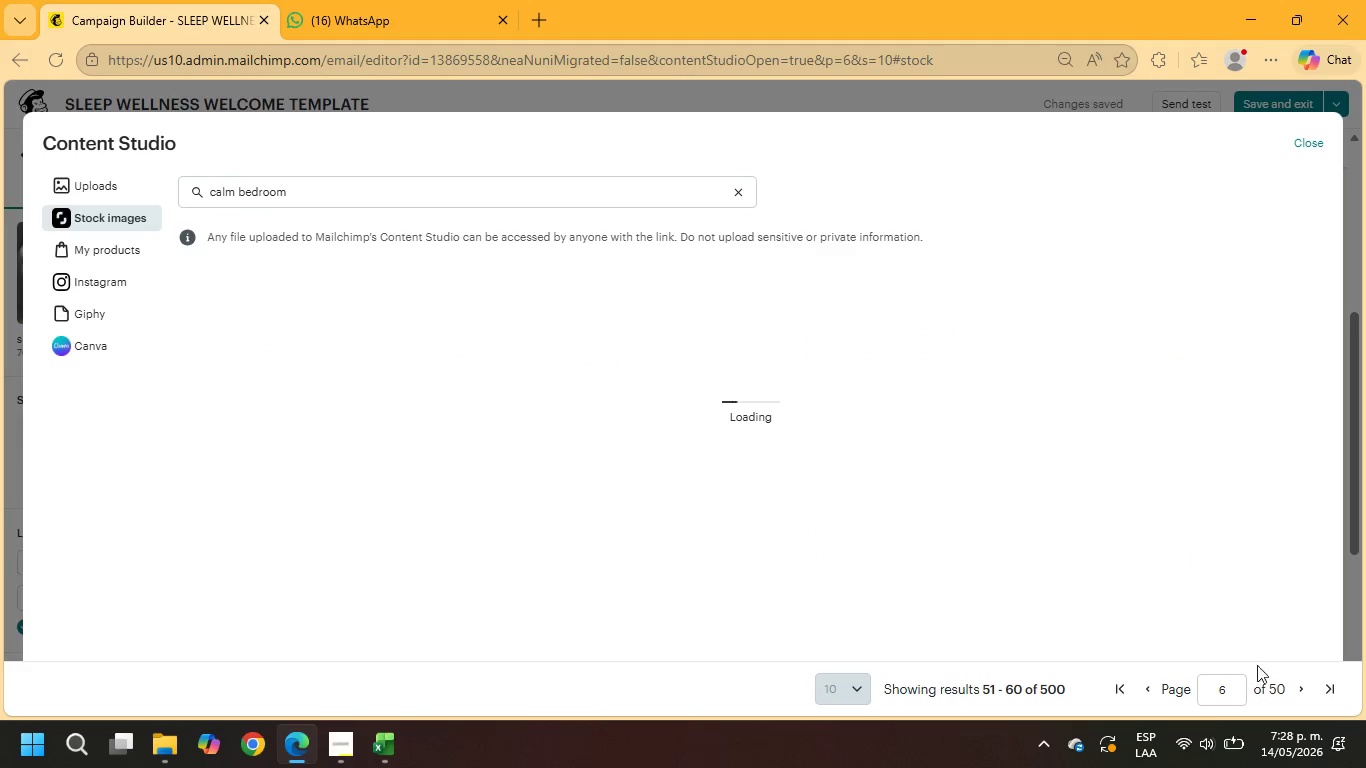 
wait(8.33)
 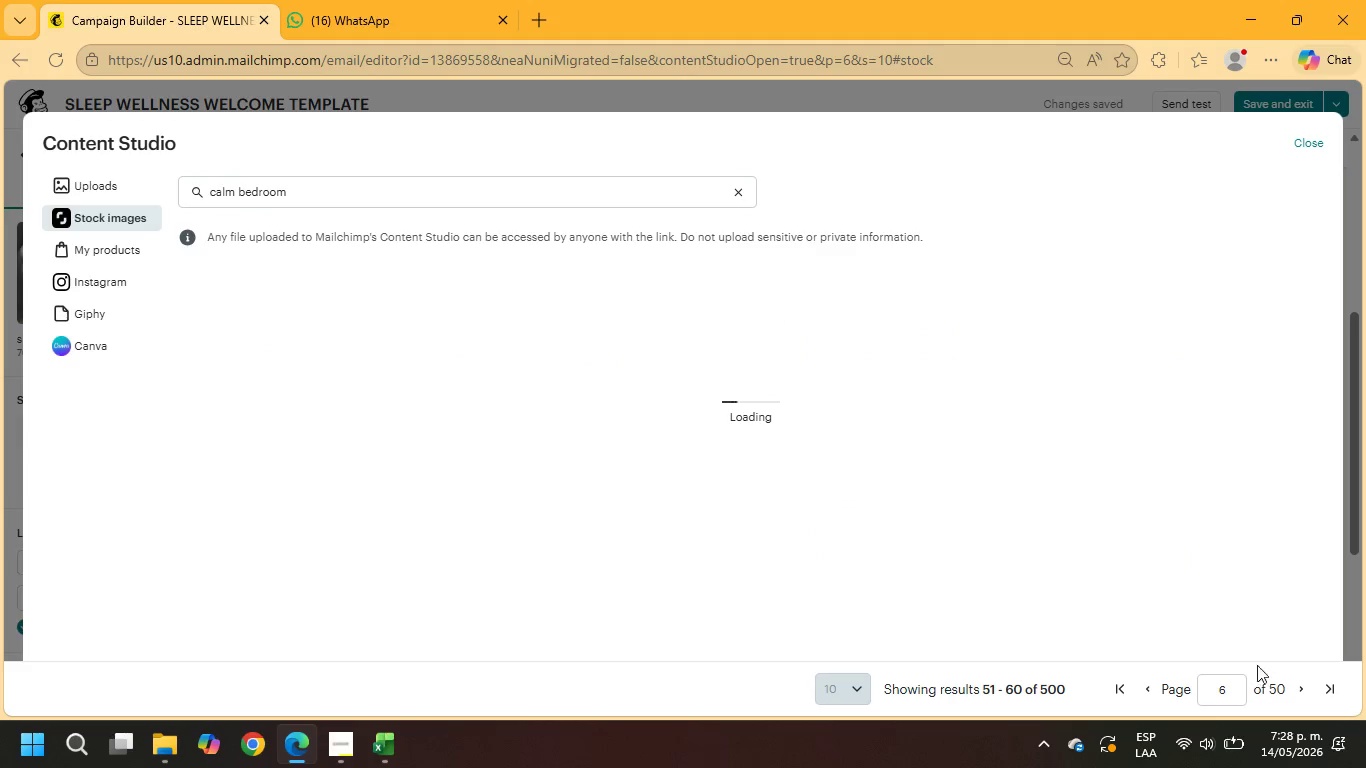 
scroll: coordinate [970, 444], scroll_direction: down, amount: 5.0
 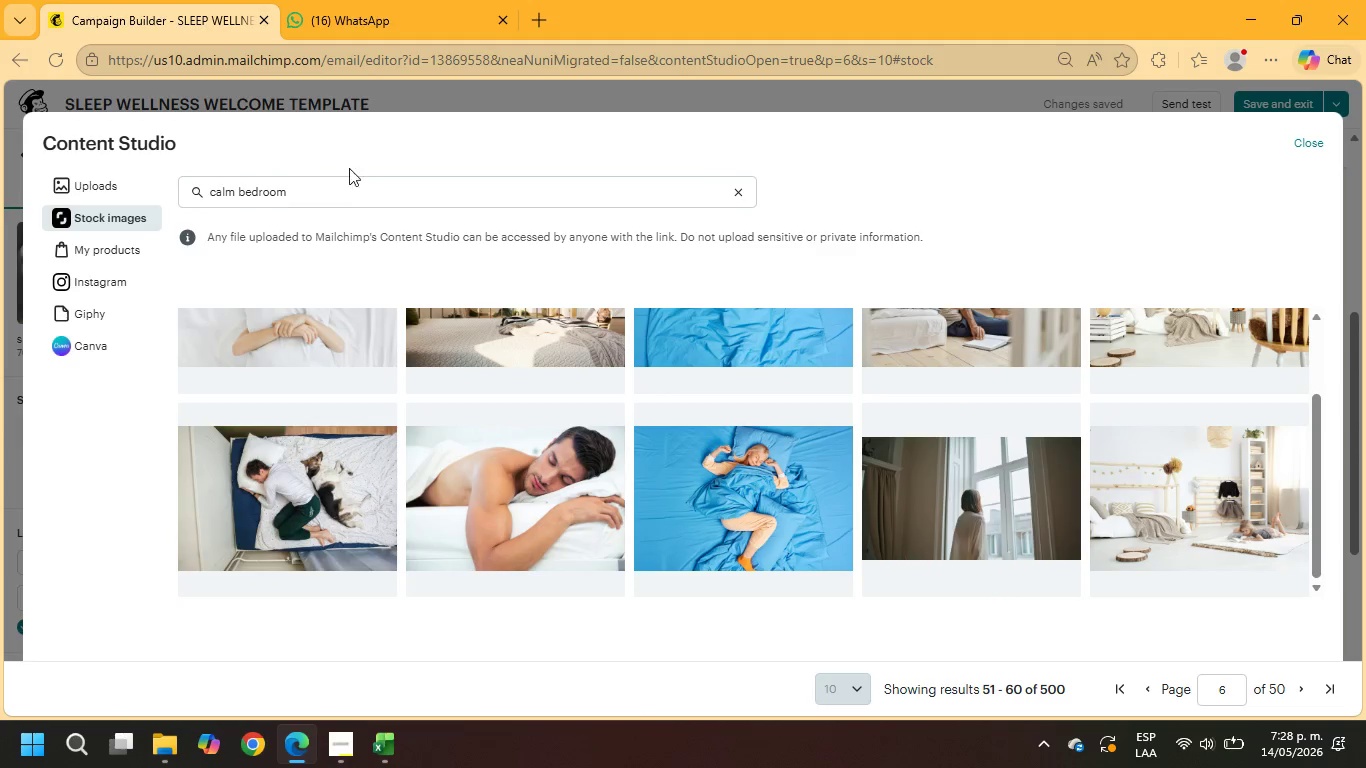 
left_click_drag(start_coordinate=[339, 192], to_coordinate=[0, 203])
 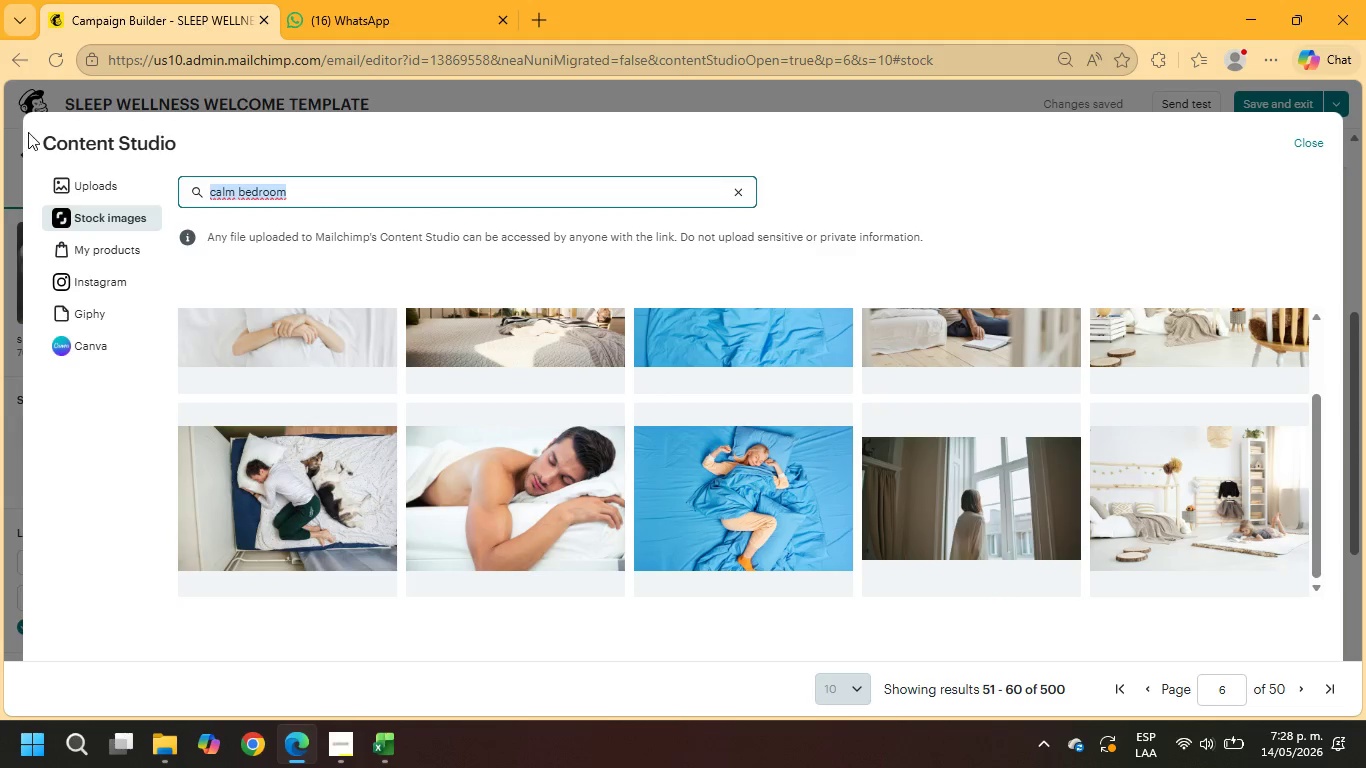 
type(sleep)
 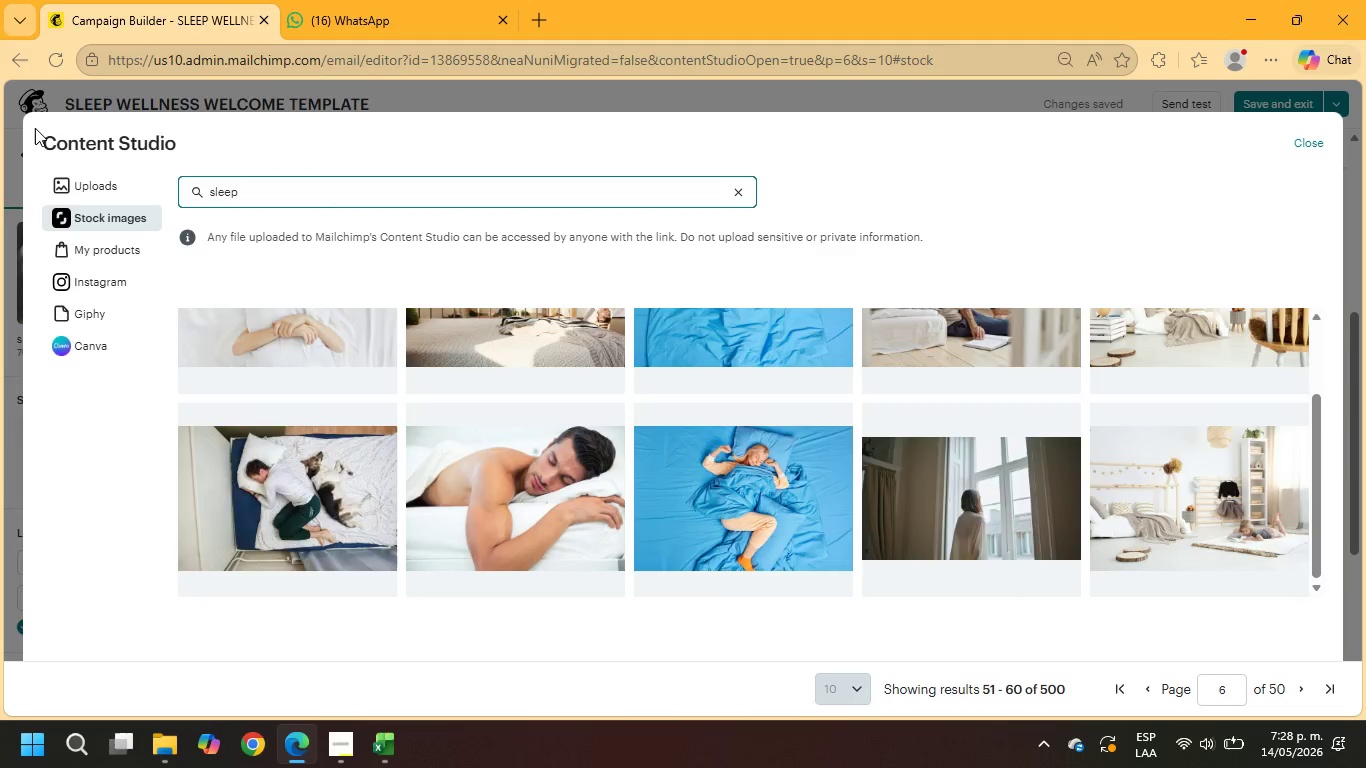 
key(Enter)
 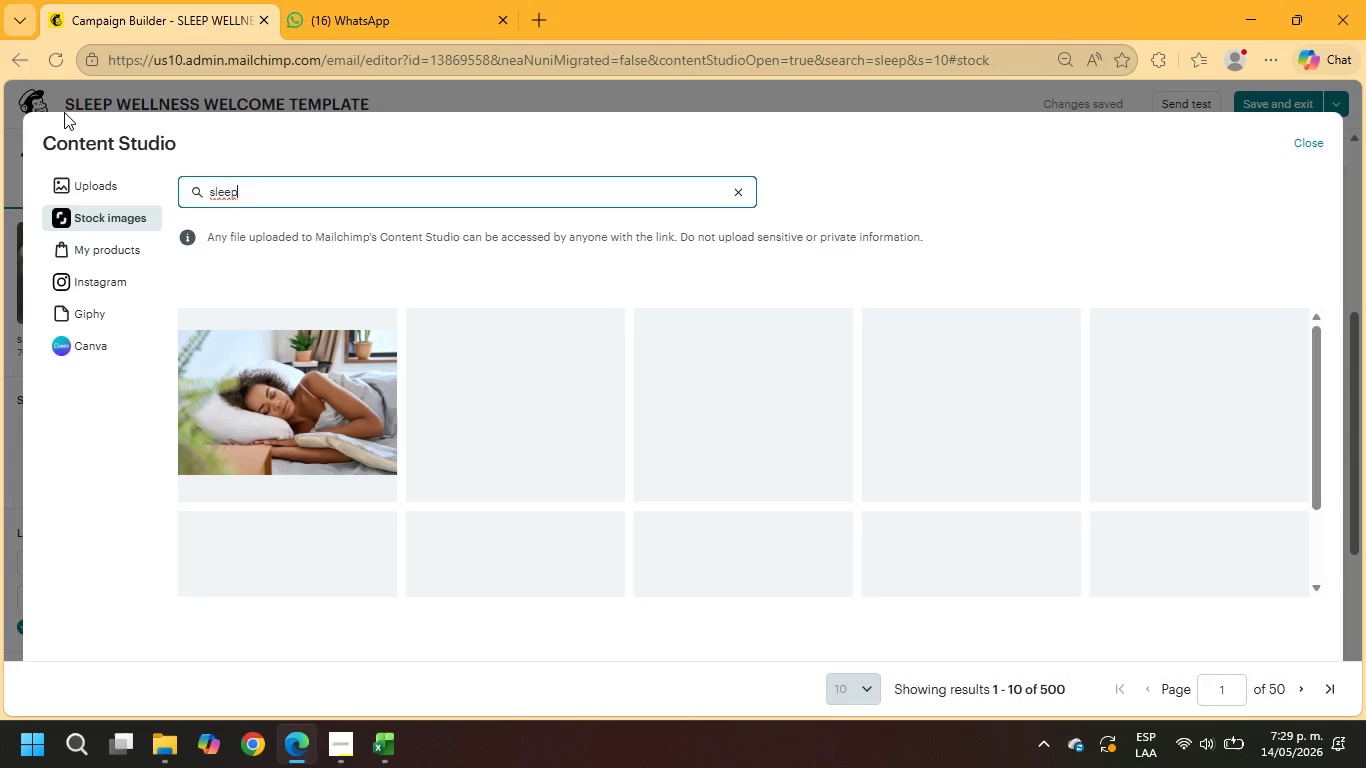 
wait(6.7)
 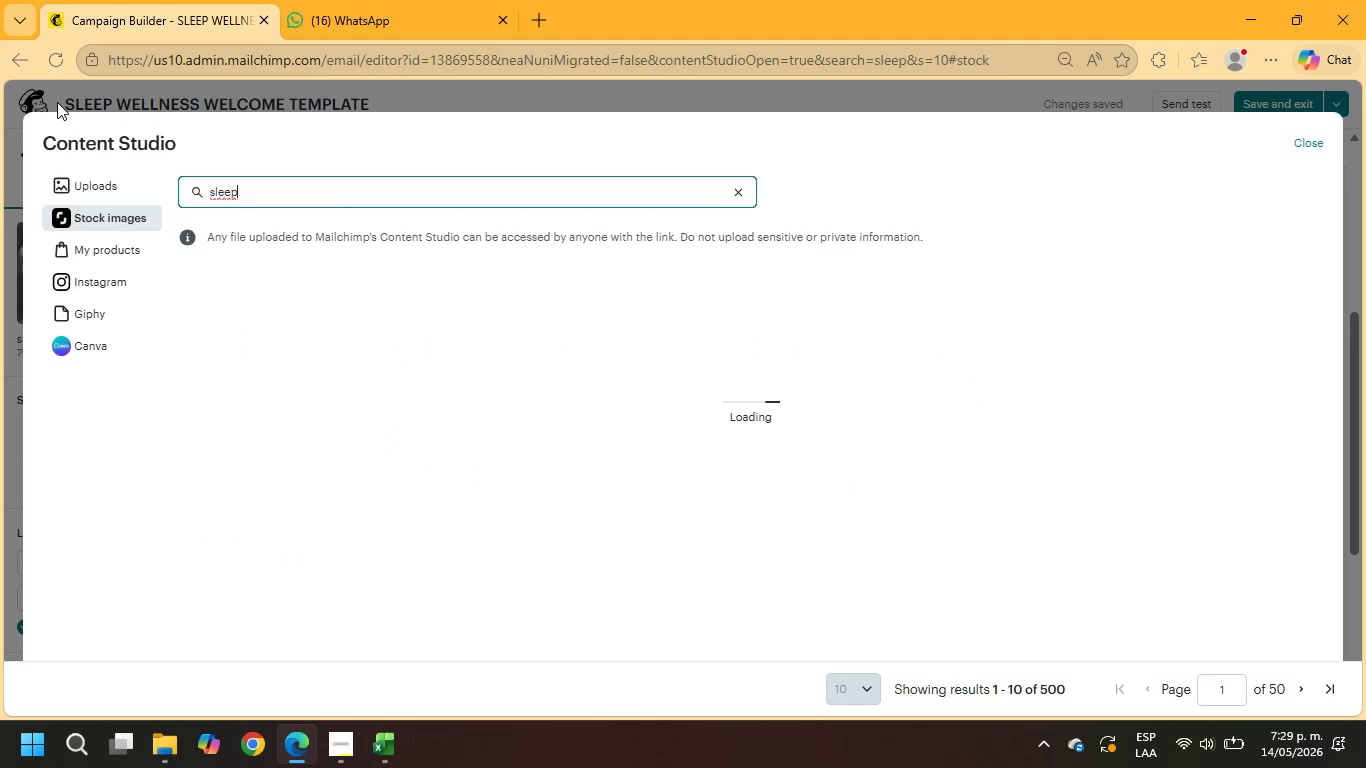 
scroll: coordinate [1029, 453], scroll_direction: down, amount: 3.0
 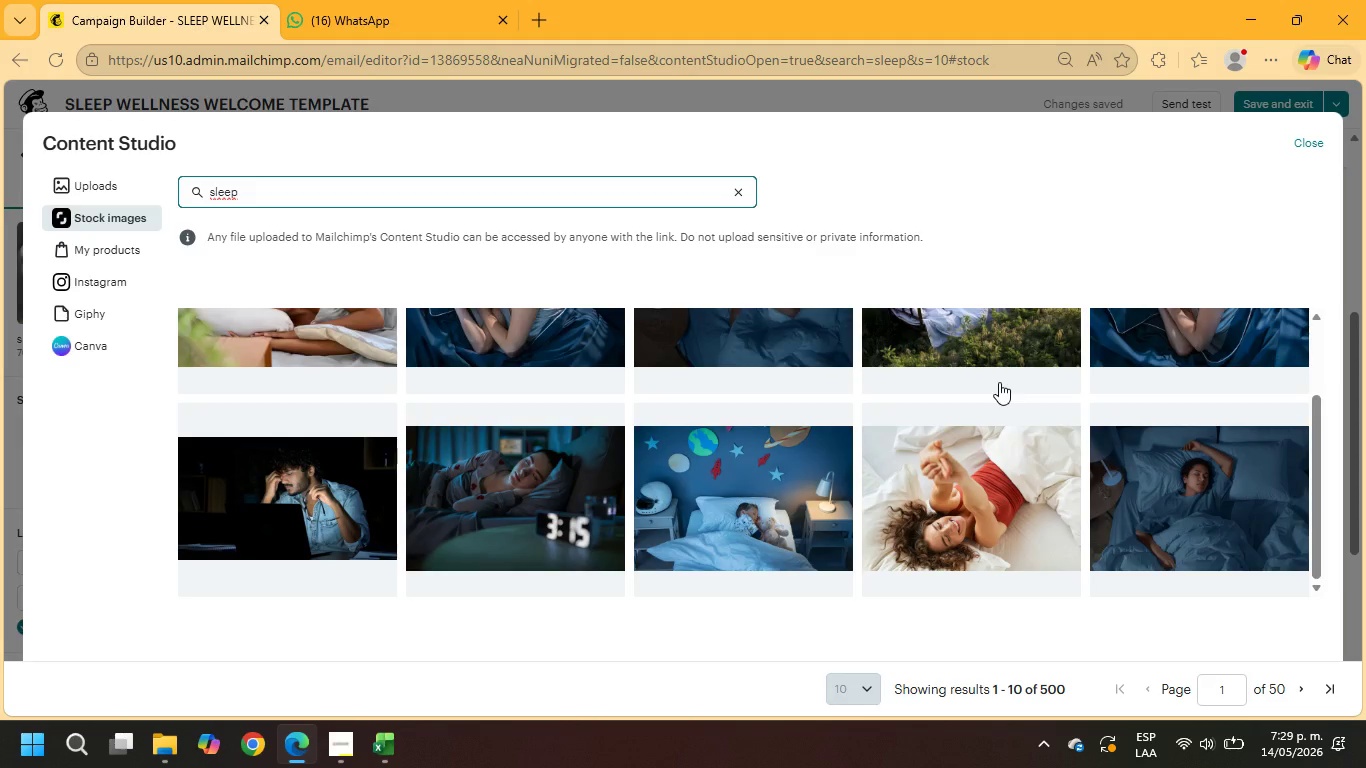 
wait(18.67)
 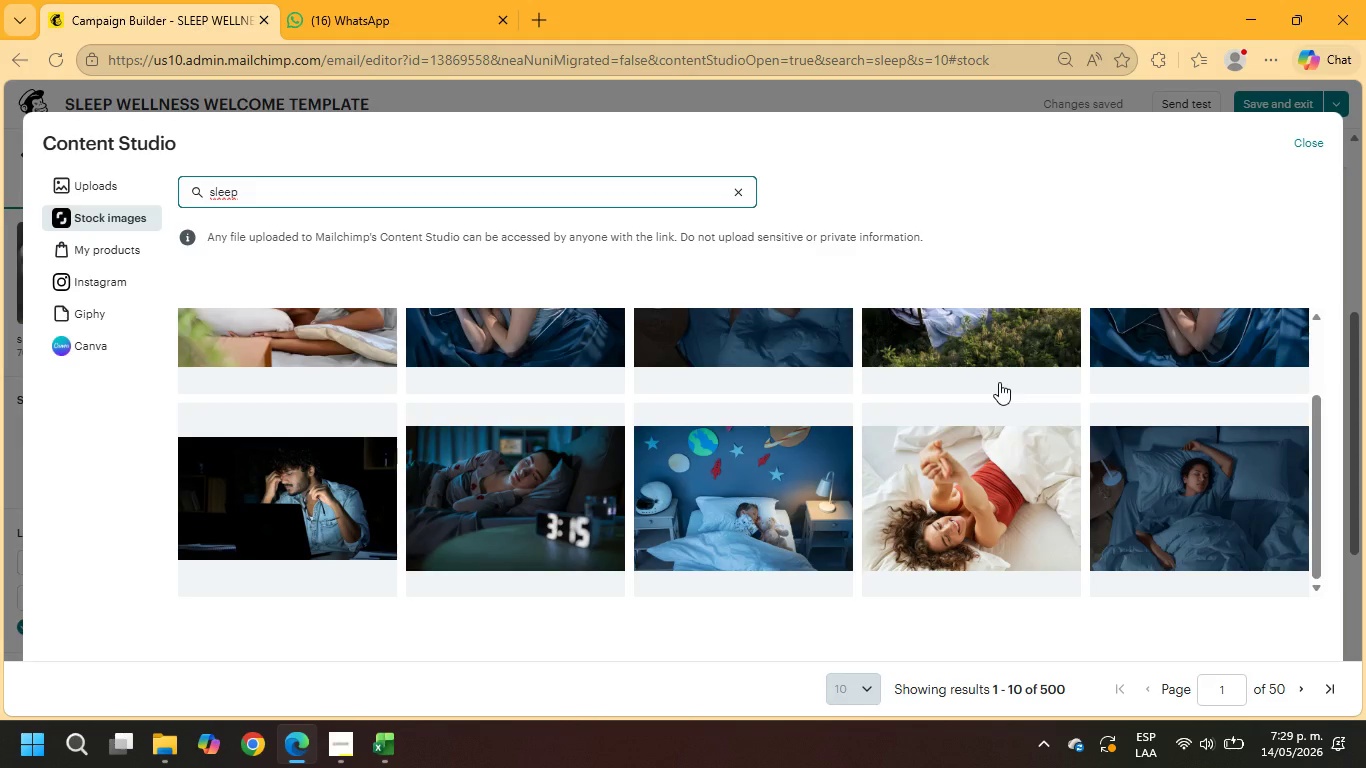 
scroll: coordinate [982, 516], scroll_direction: down, amount: 8.0
 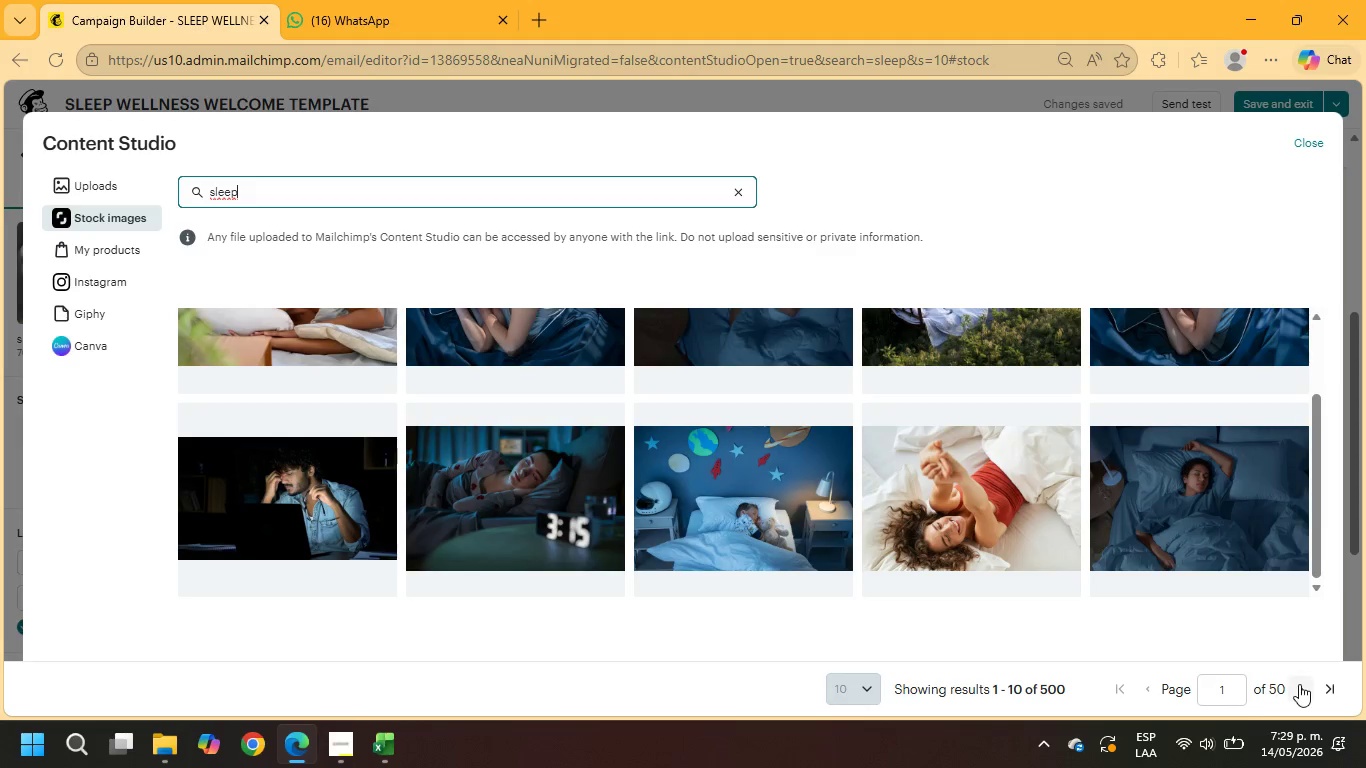 
left_click([1299, 684])
 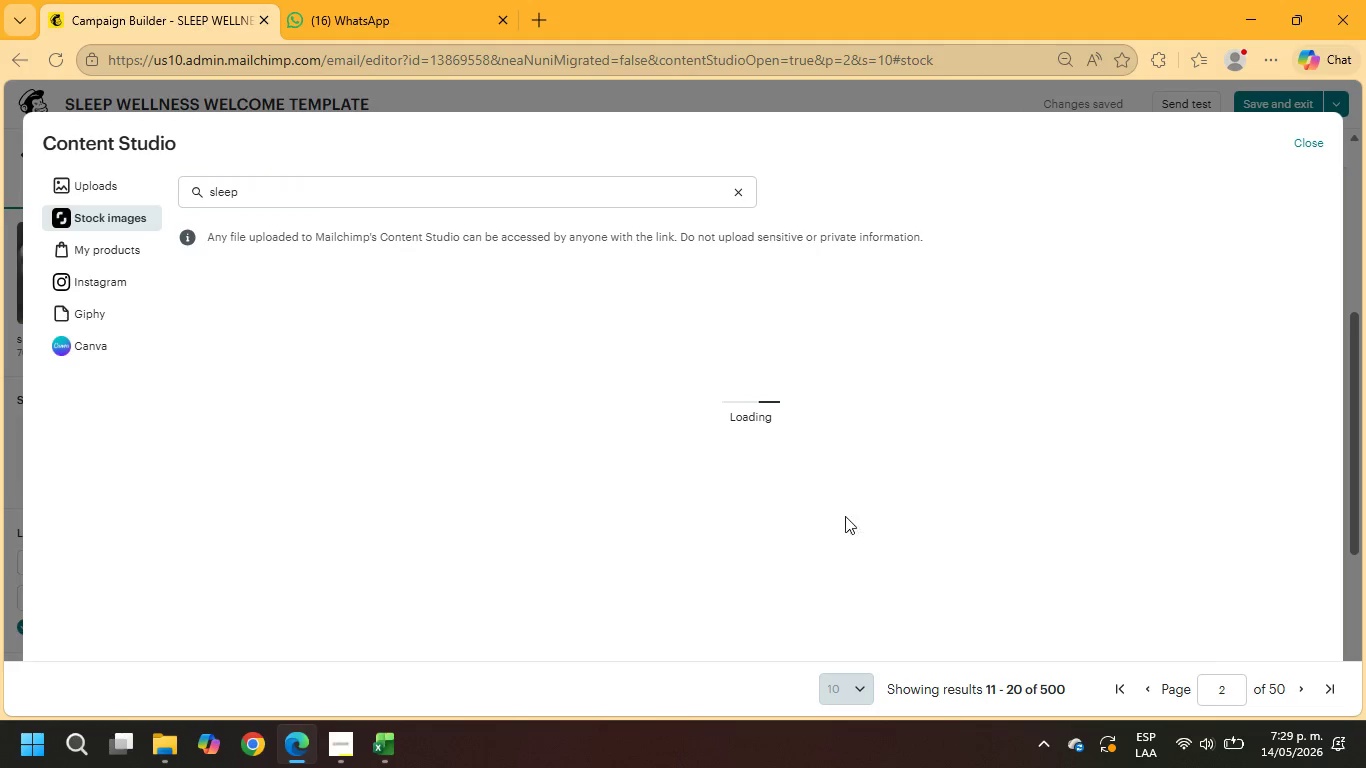 
left_click([280, 192])
 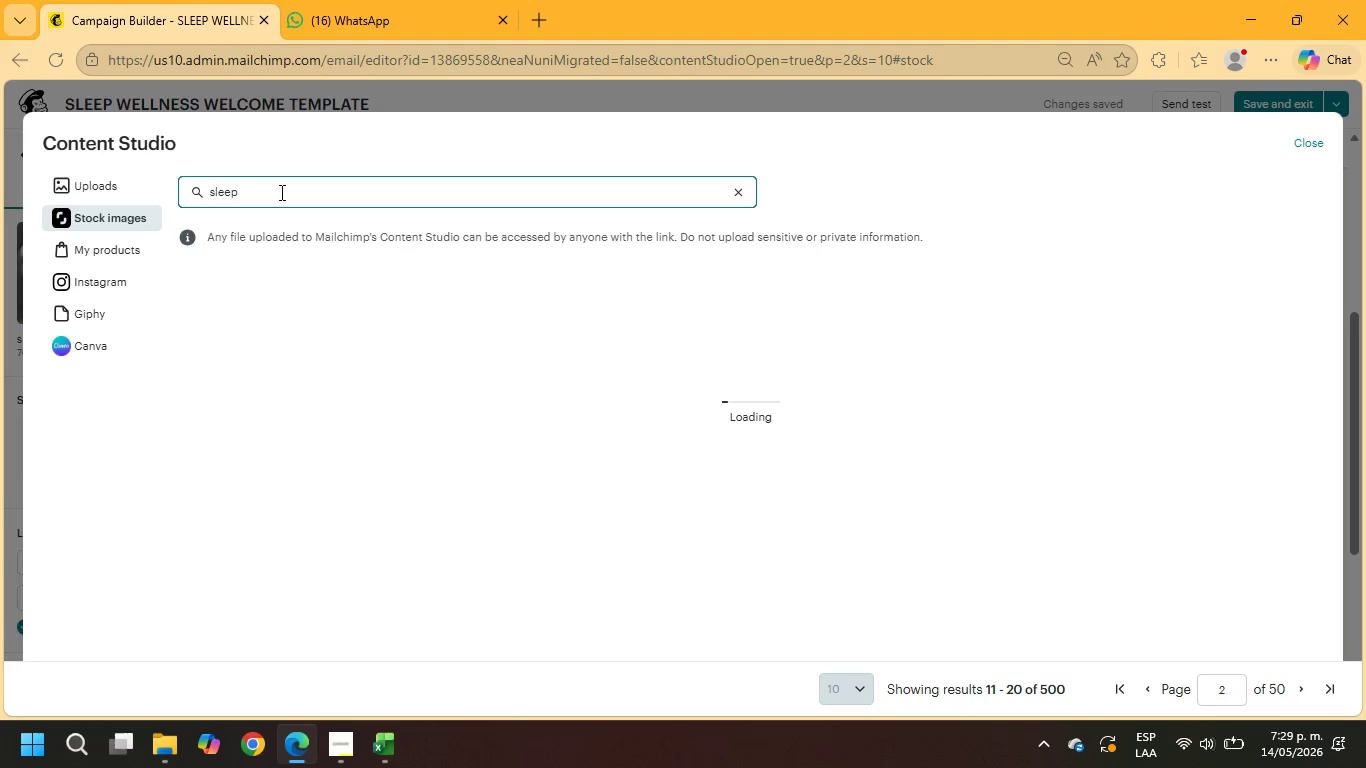 
type( vertical)
 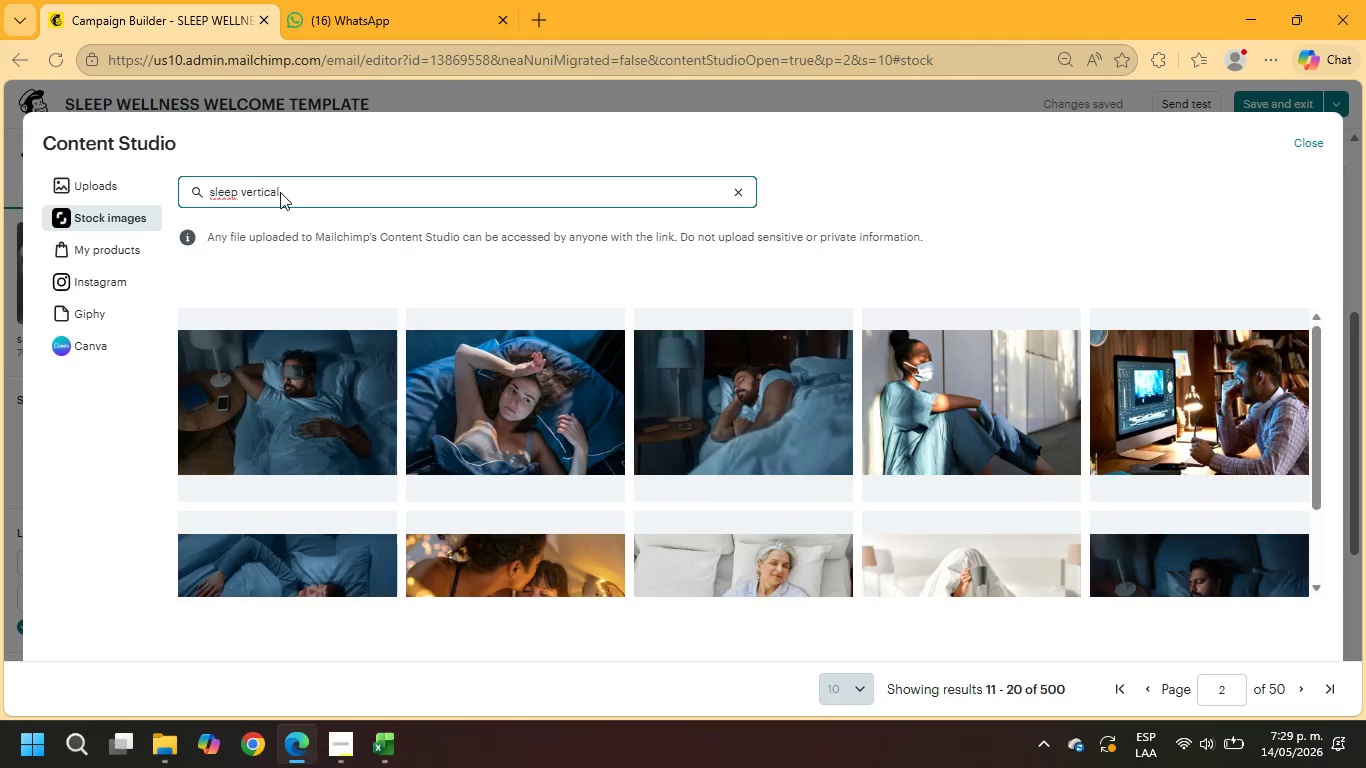 
key(Enter)
 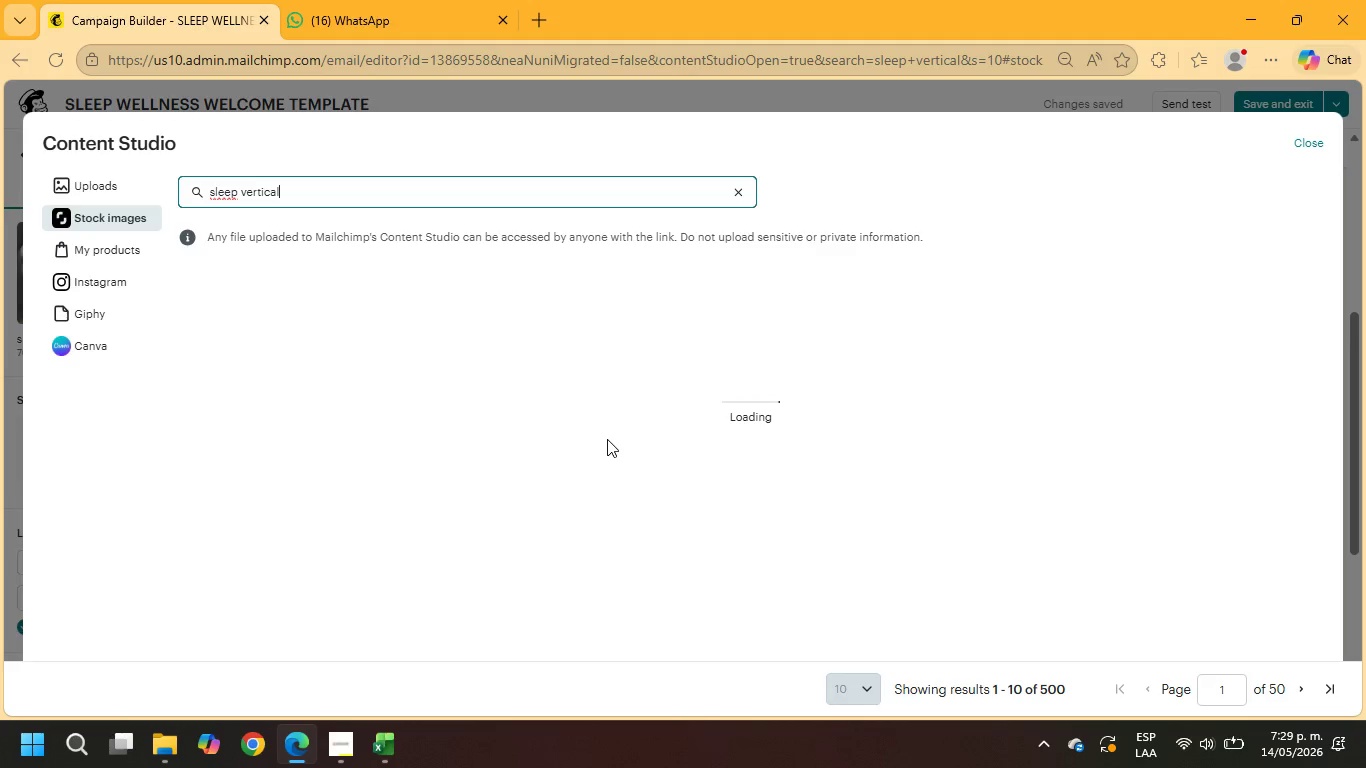 
wait(9.92)
 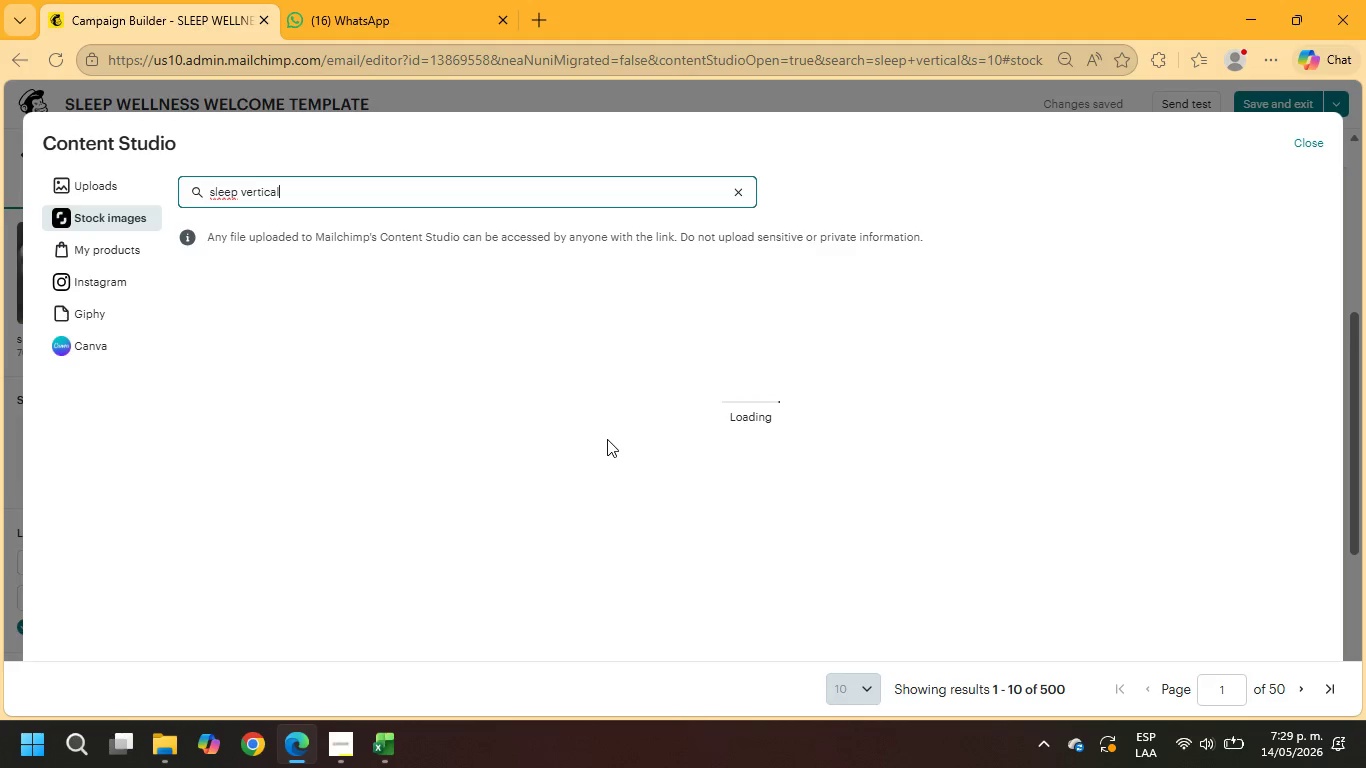 
left_click([1291, 187])
 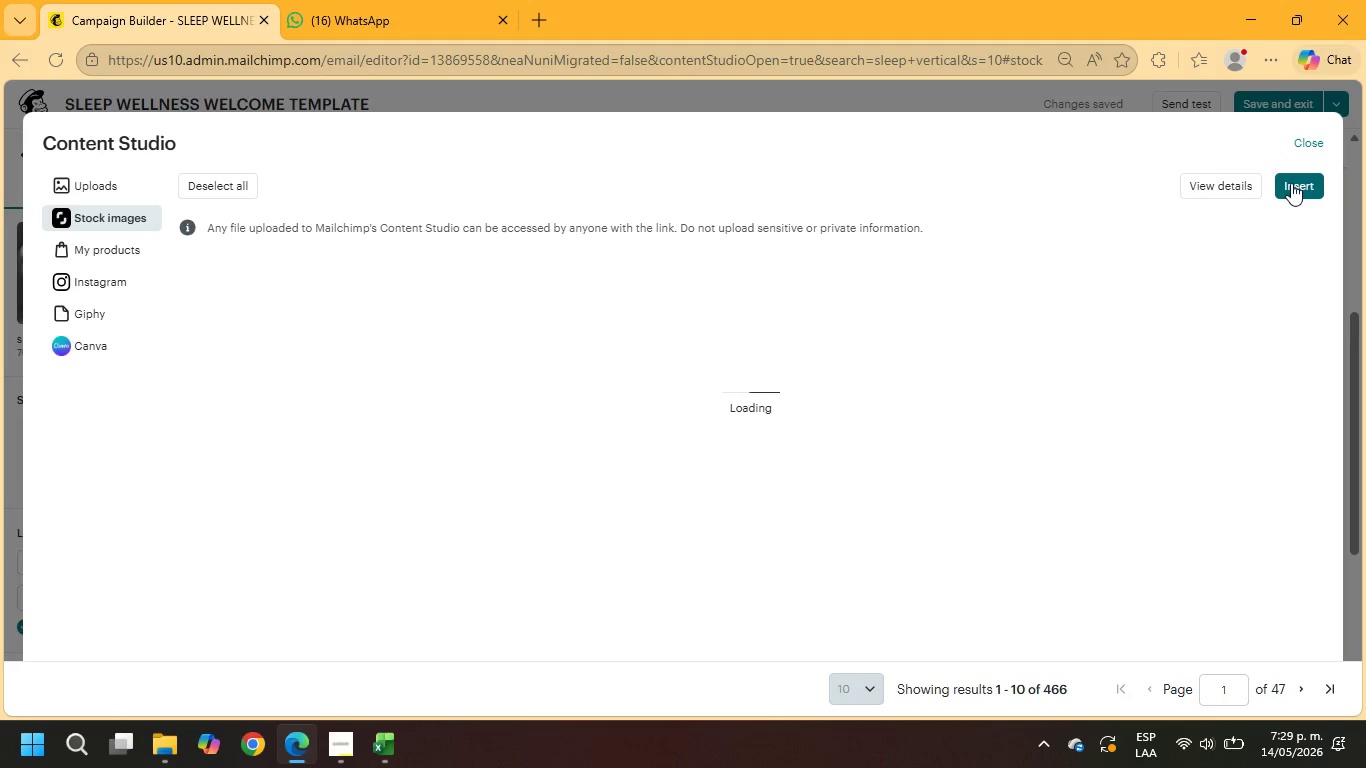 
wait(10.56)
 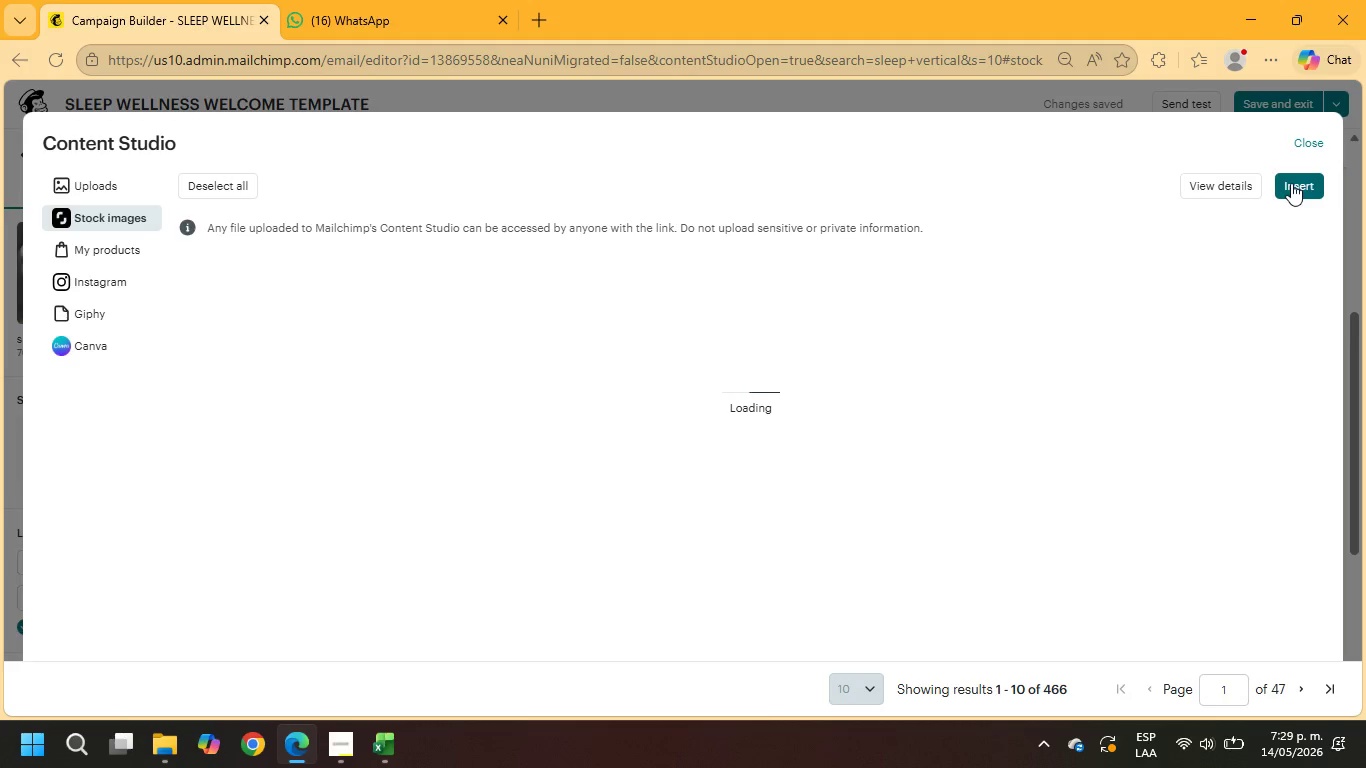 
left_click([973, 558])
 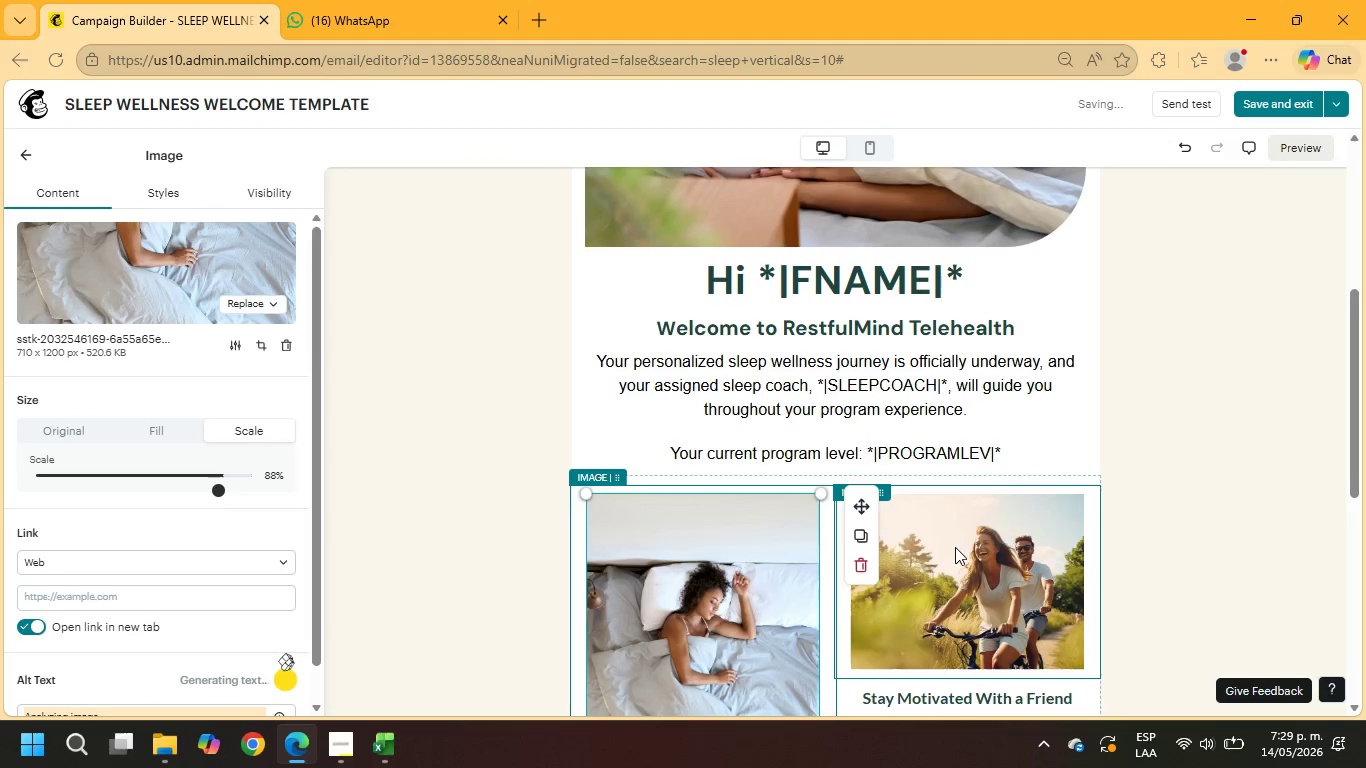 
scroll: coordinate [962, 518], scroll_direction: down, amount: 2.0
 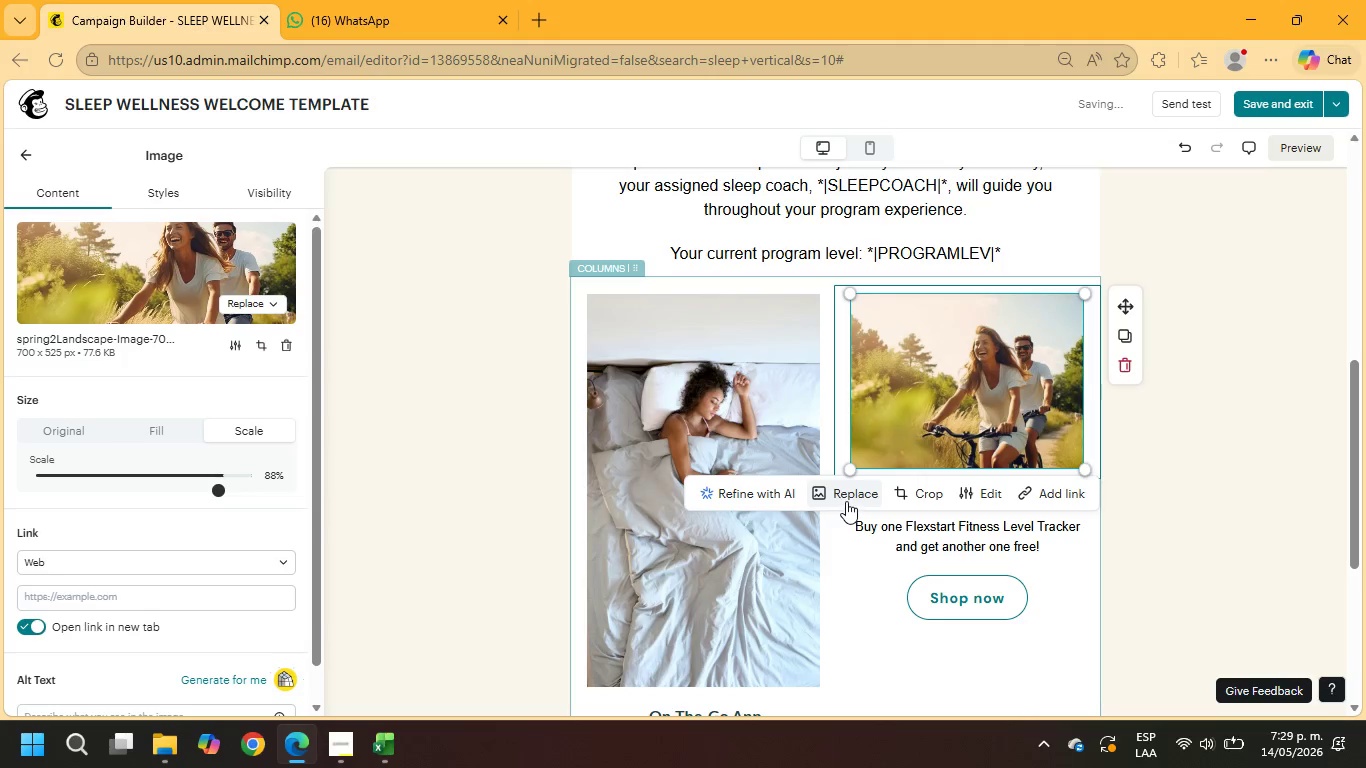 
left_click([846, 501])
 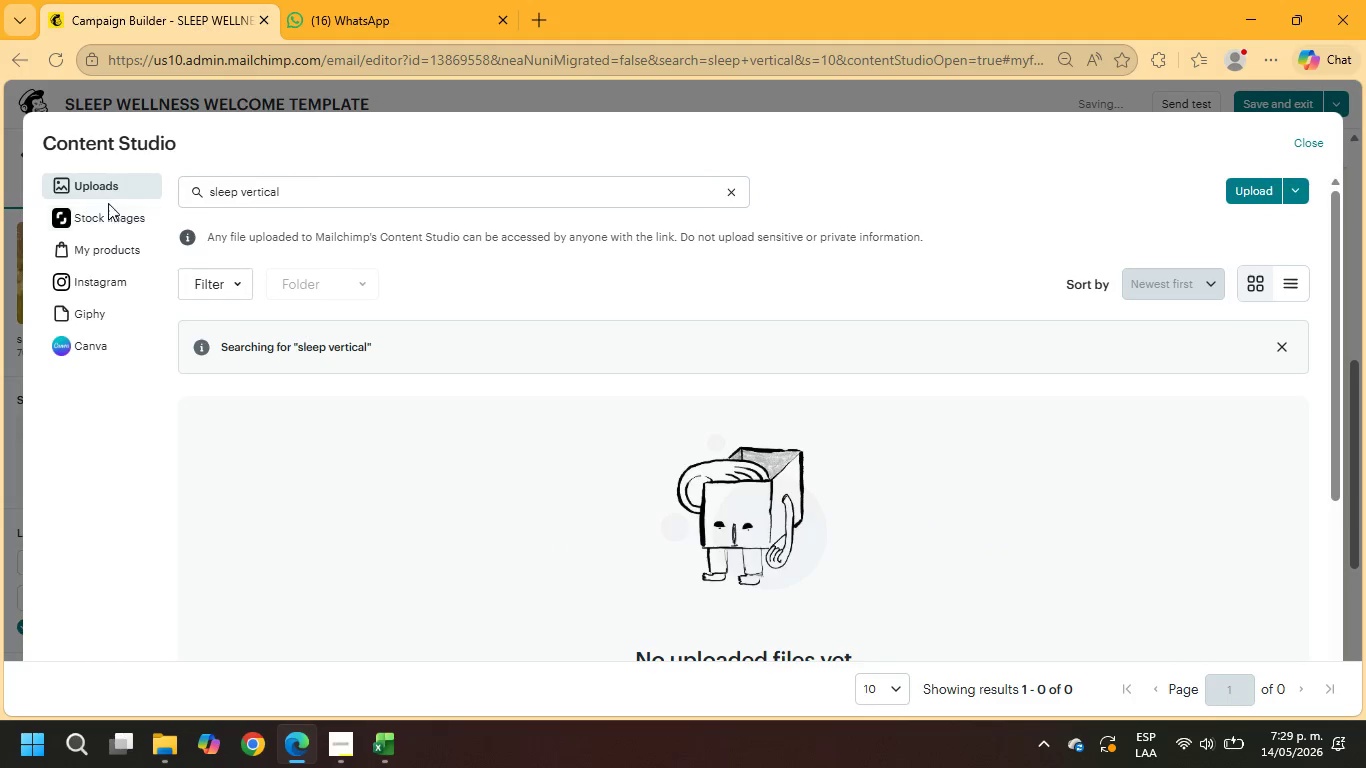 
left_click([103, 224])
 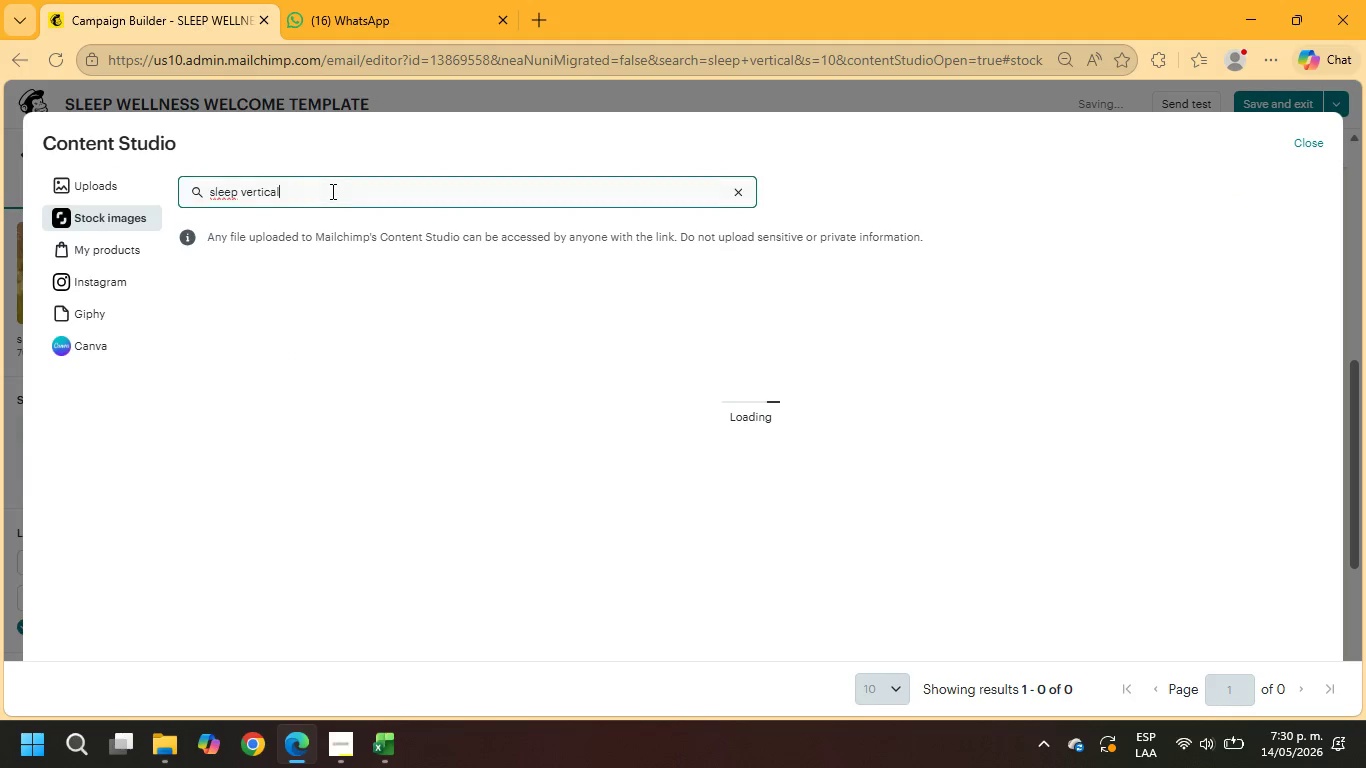 
double_click([331, 191])
 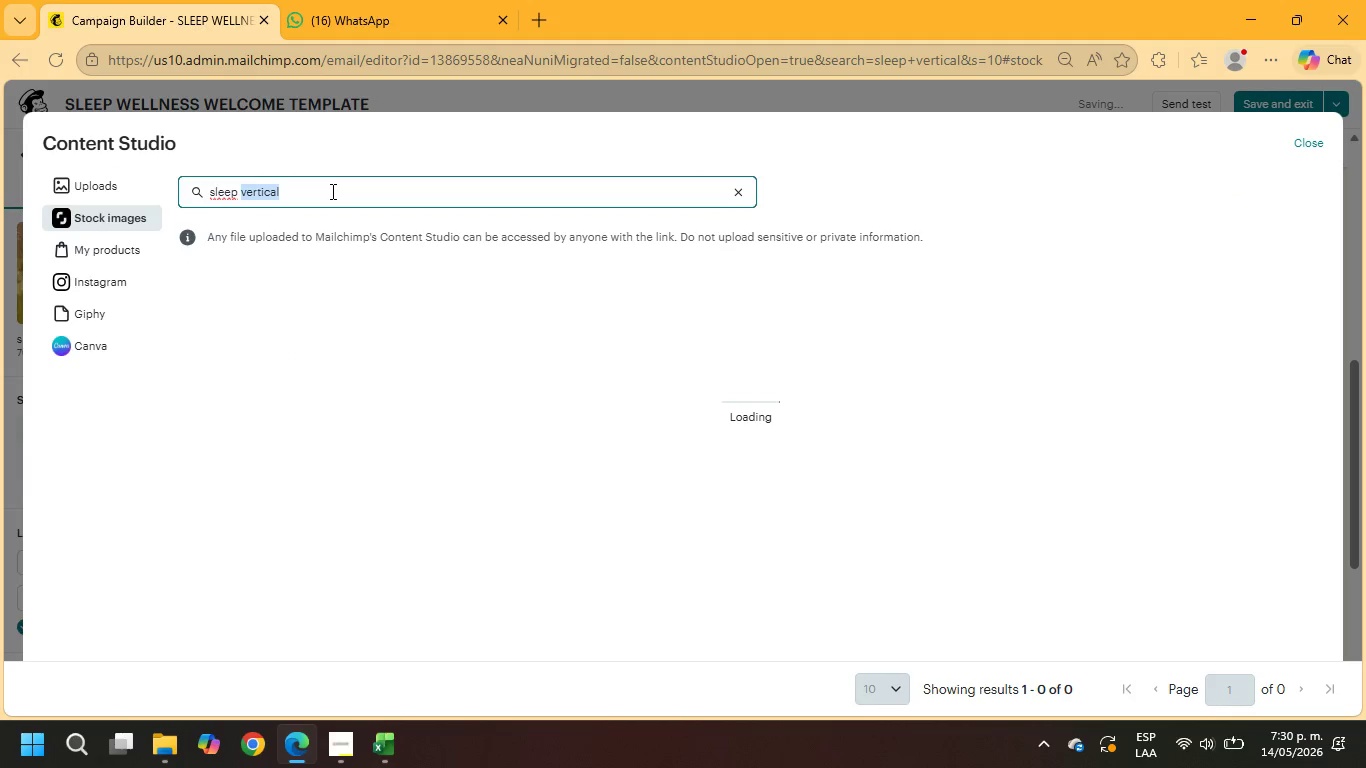 
triple_click([331, 191])
 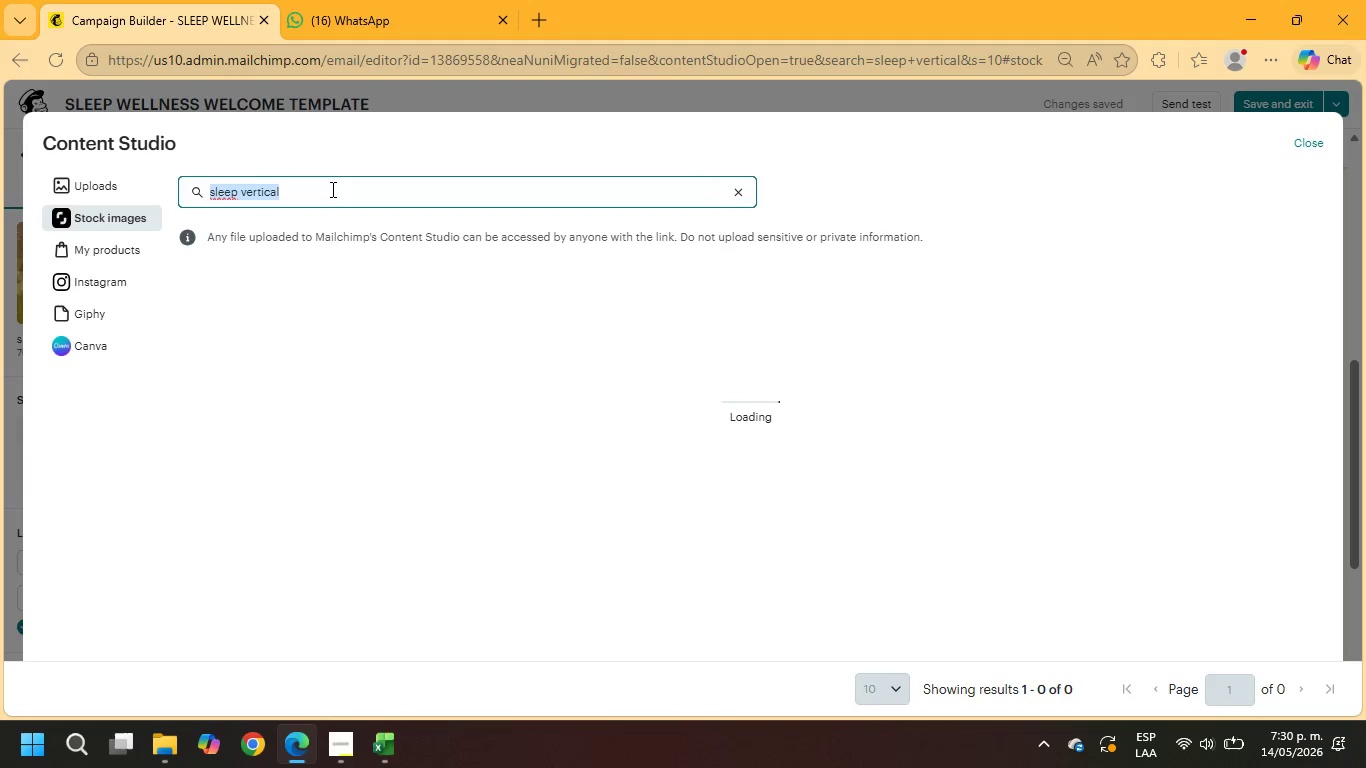 
type(telehealth)
 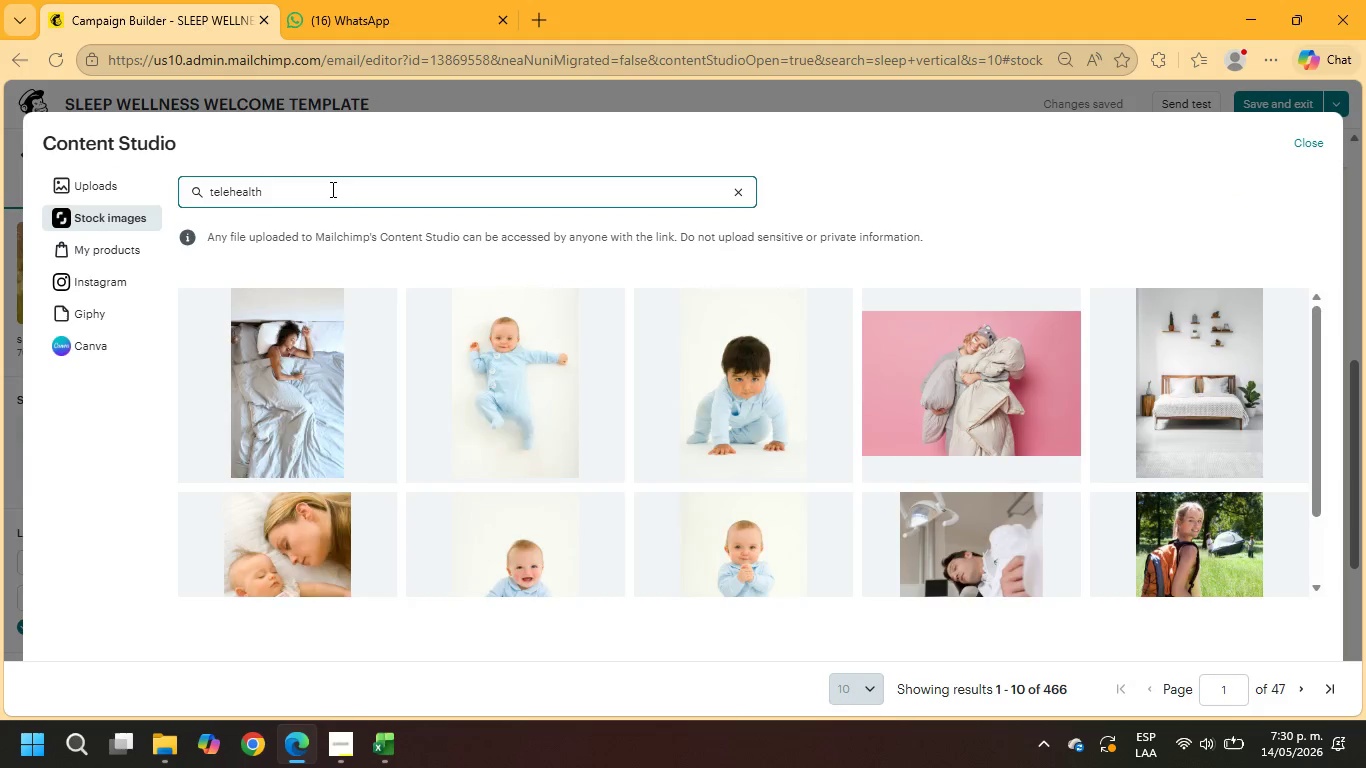 
key(Enter)
 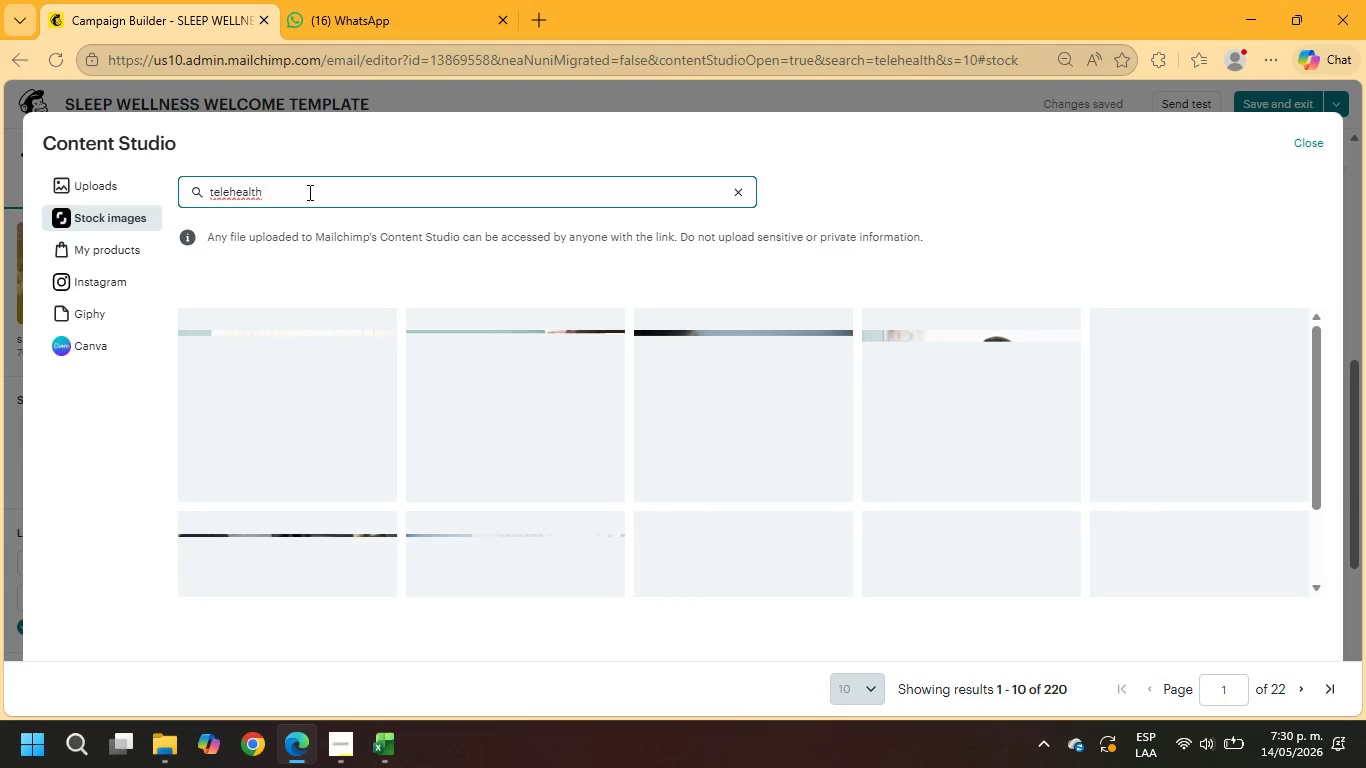 
wait(6.88)
 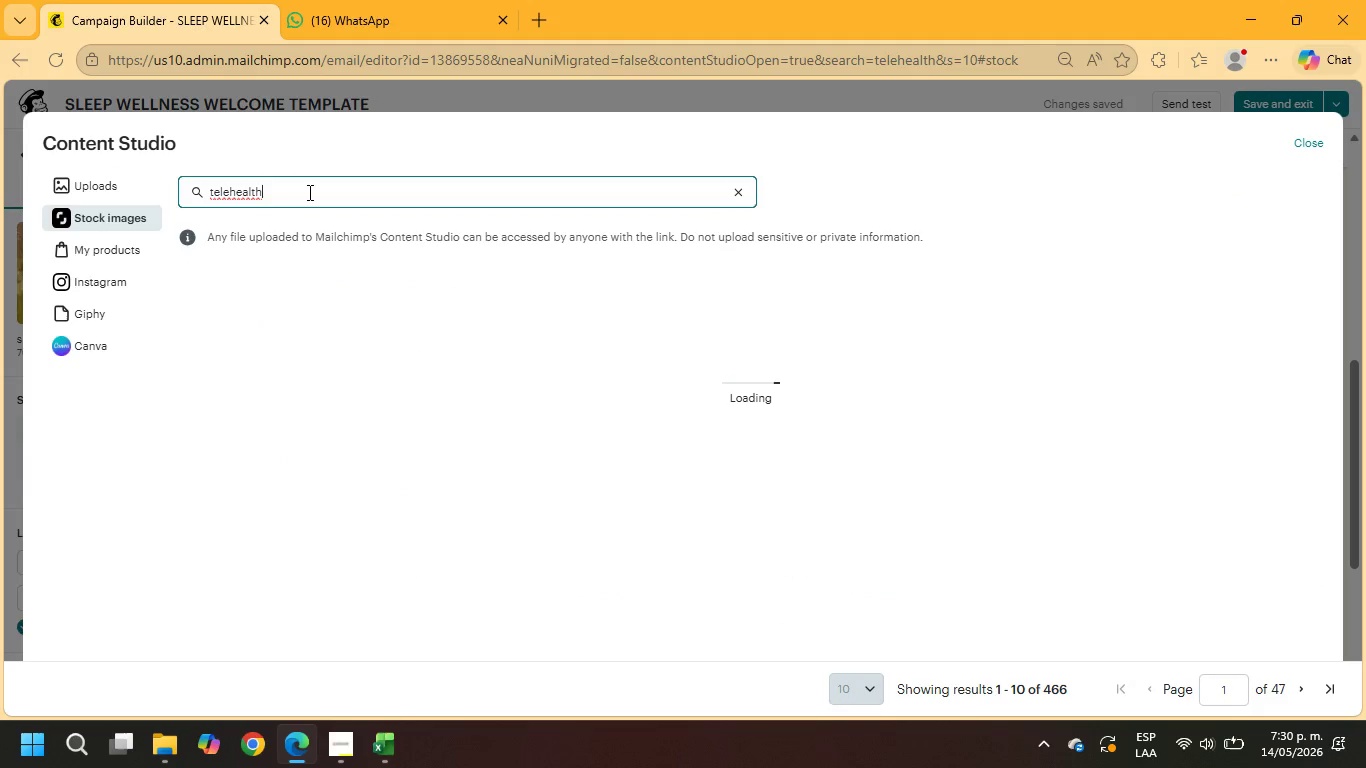 
scroll: coordinate [579, 468], scroll_direction: down, amount: 6.0
 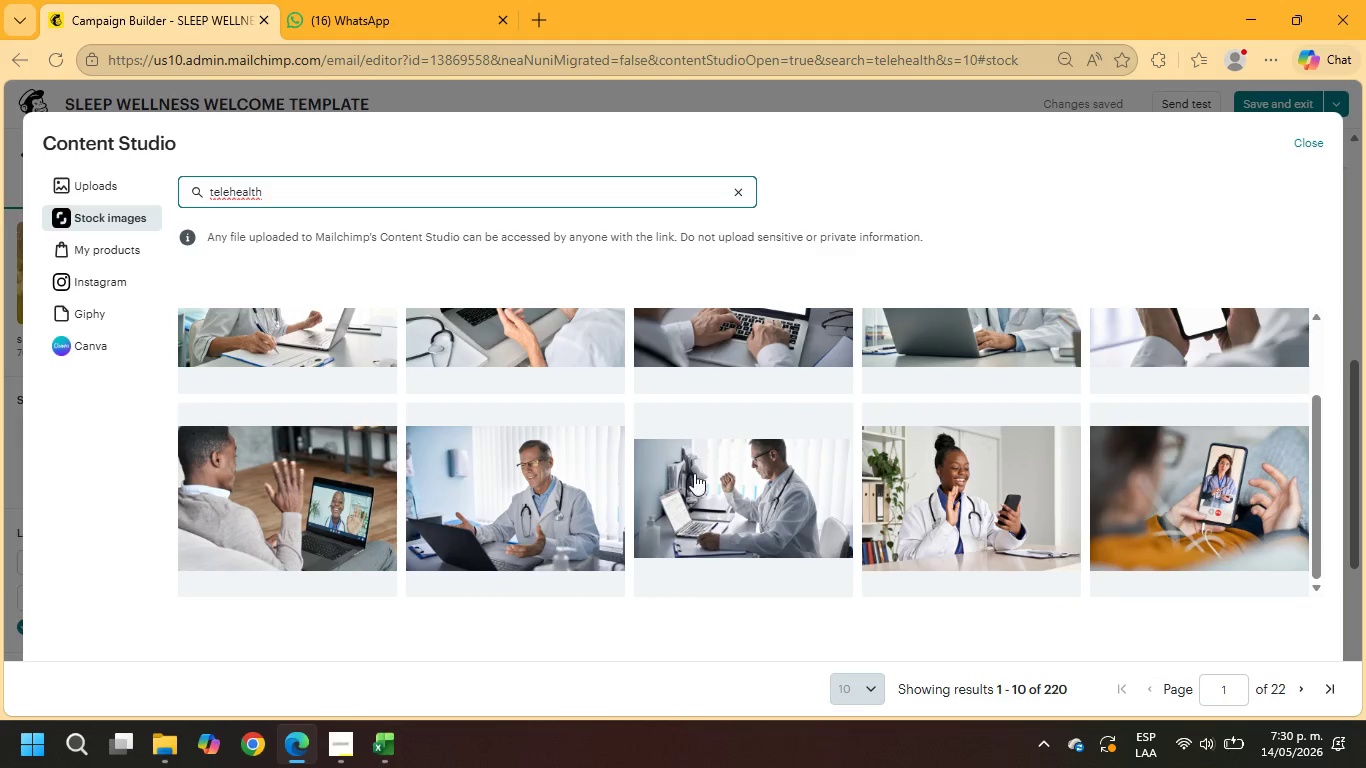 
left_click([1201, 475])
 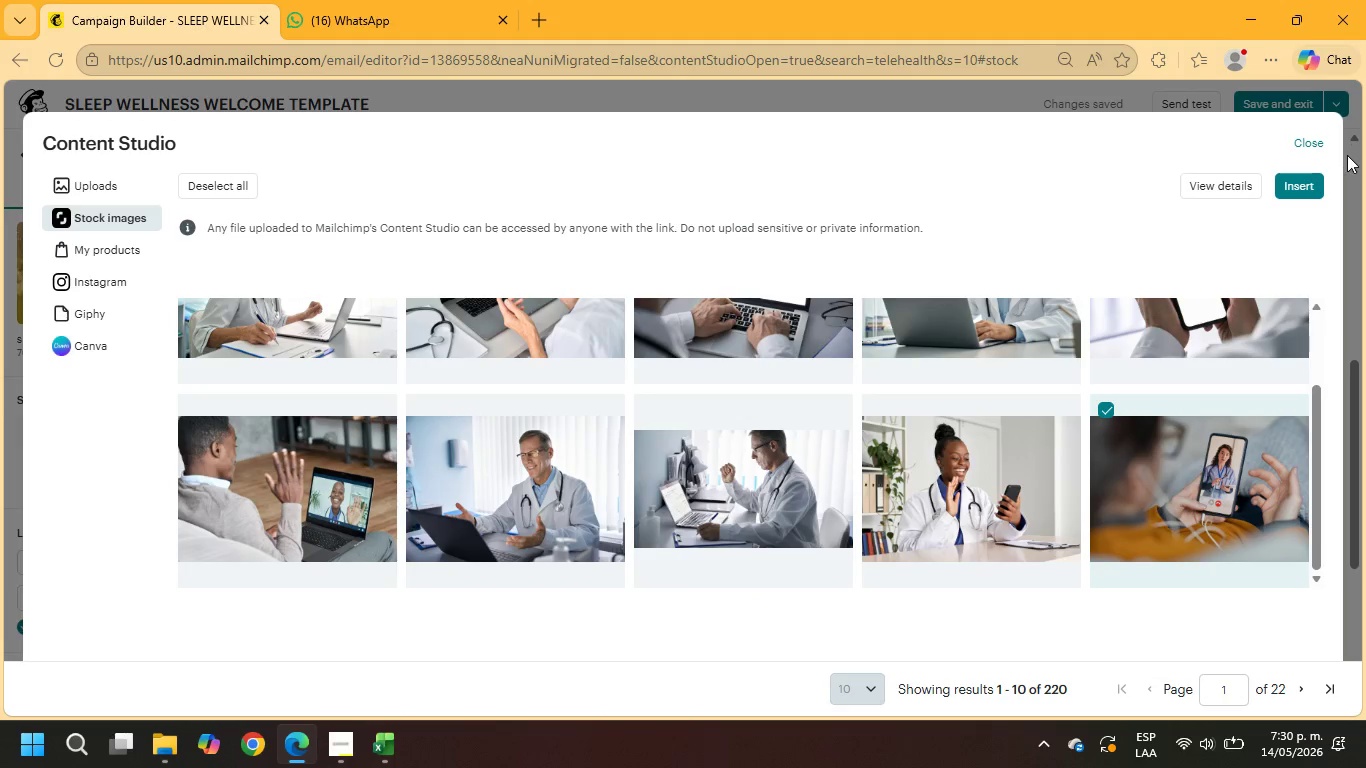 
left_click([1307, 187])
 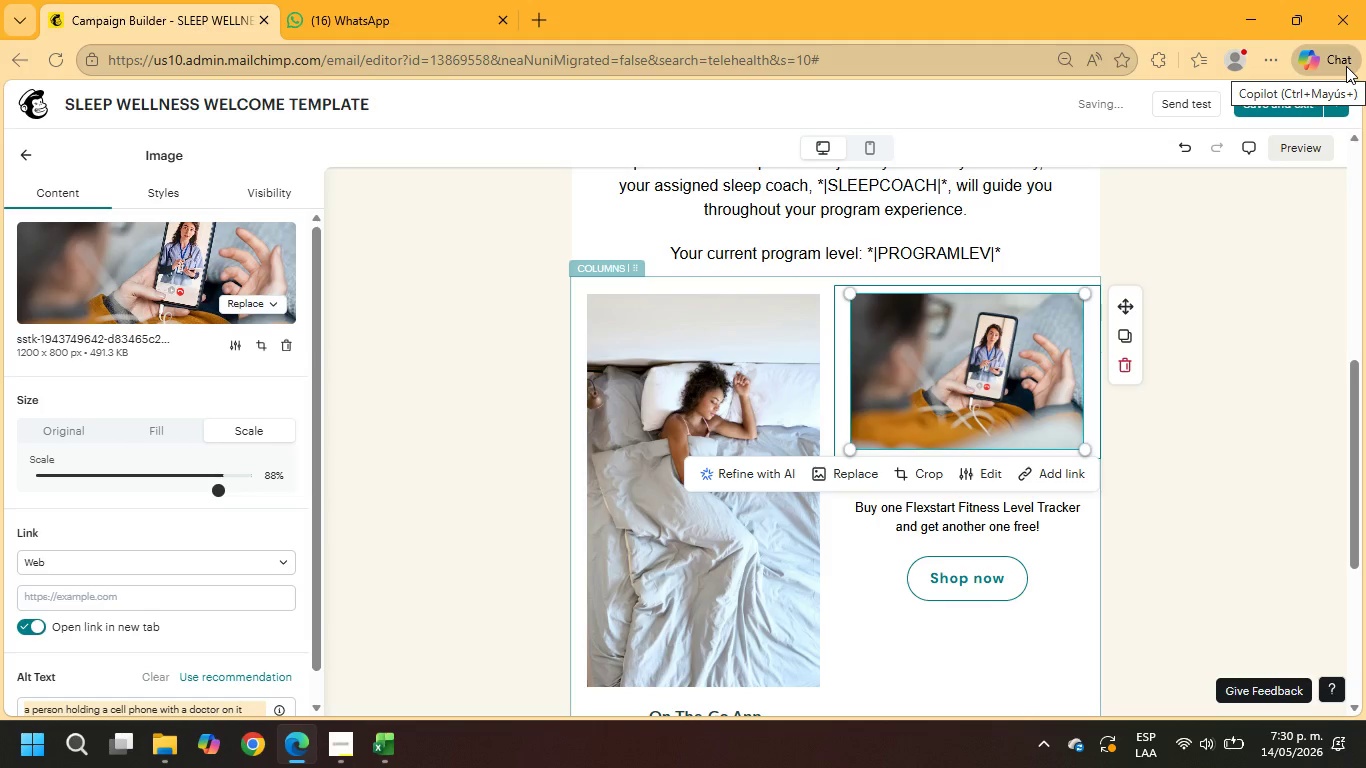 
wait(20.66)
 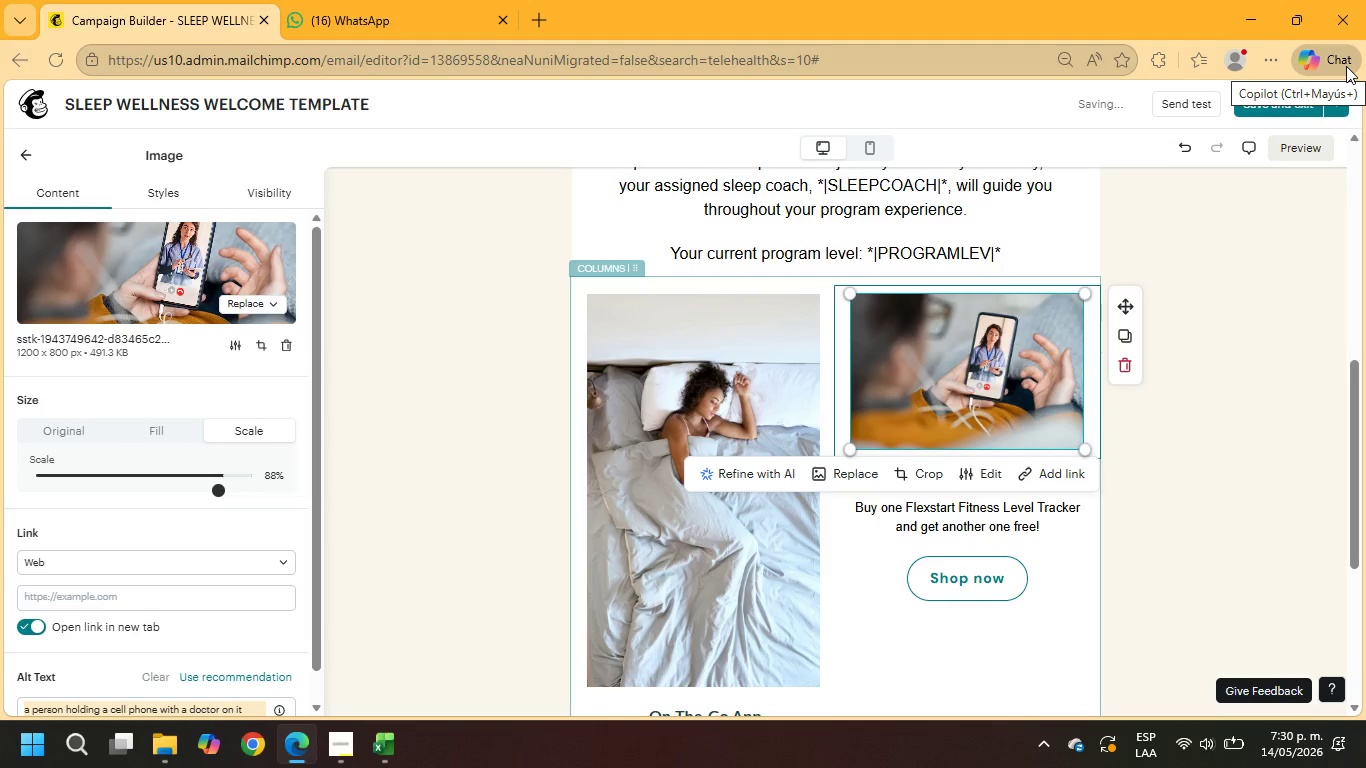 
left_click([659, 377])
 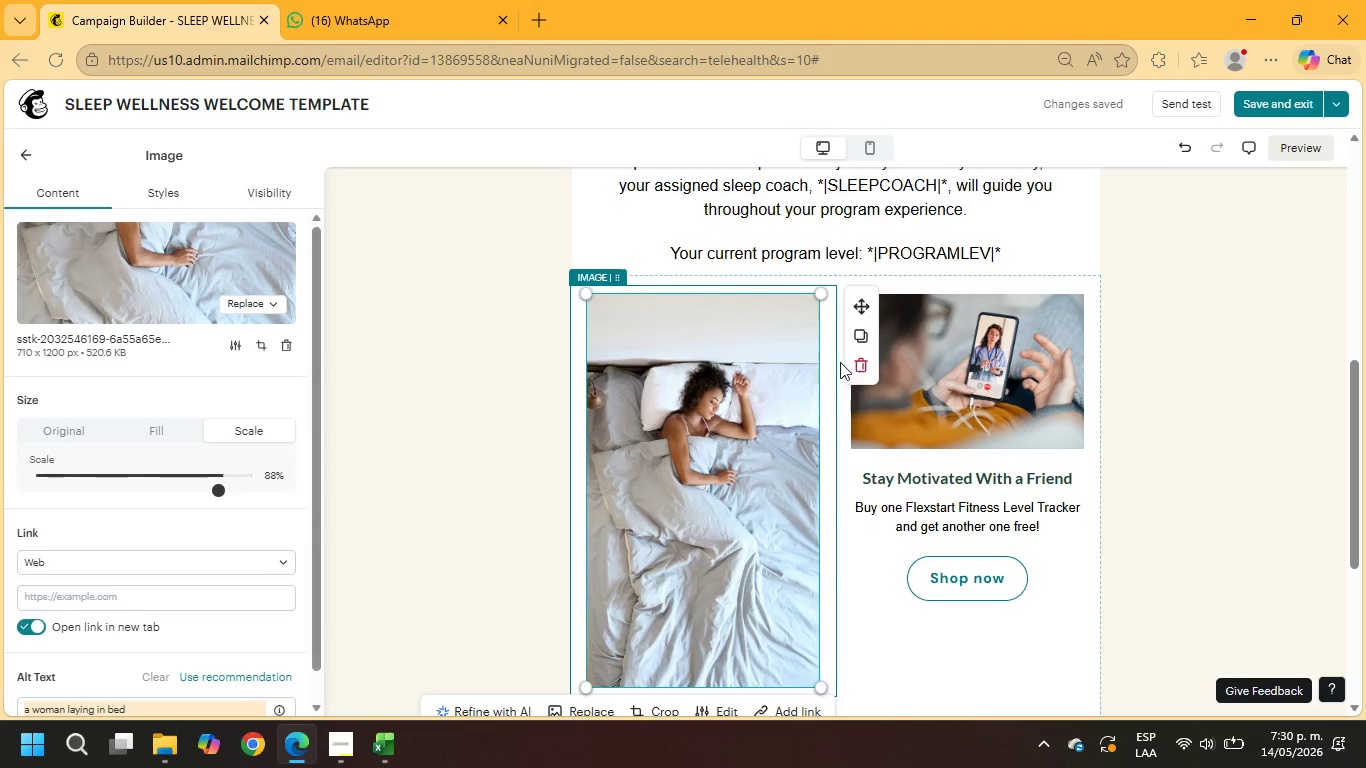 
left_click([736, 431])
 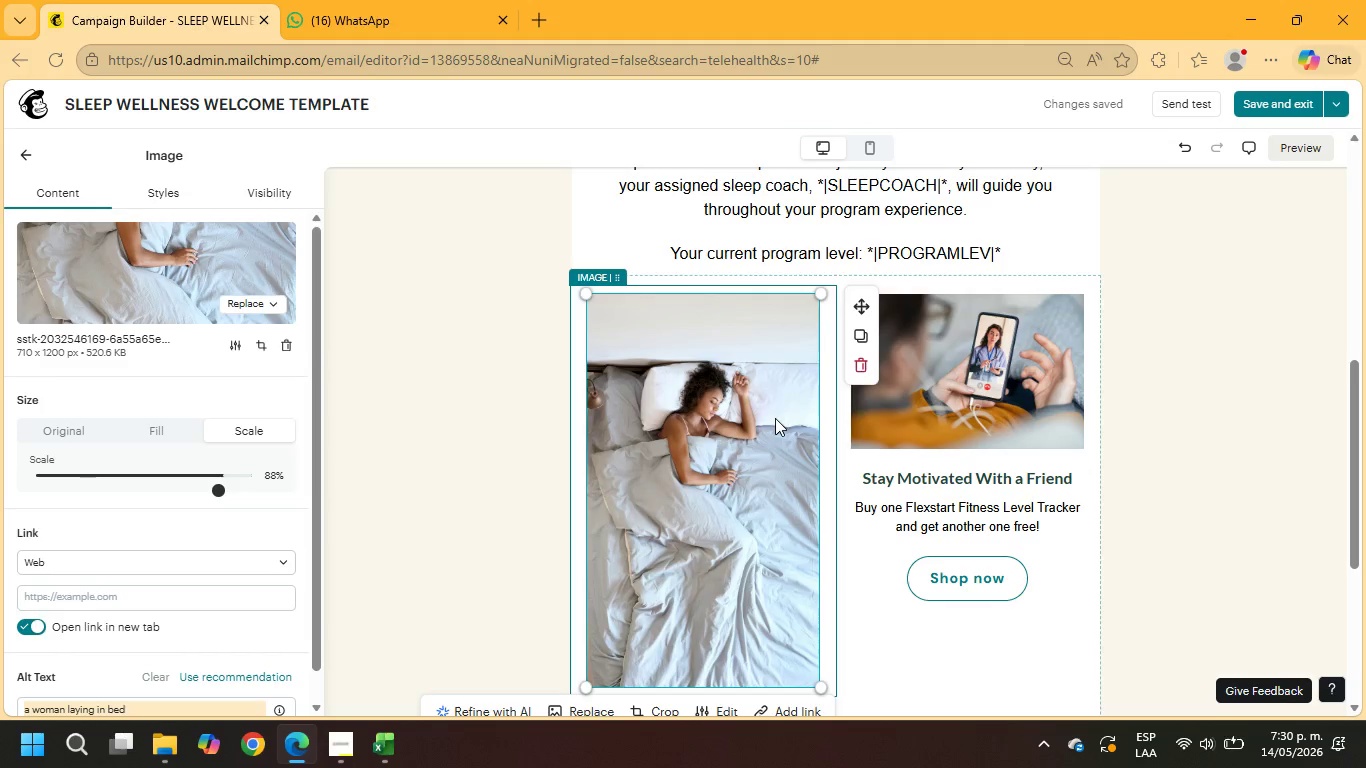 
scroll: coordinate [764, 425], scroll_direction: down, amount: 1.0
 